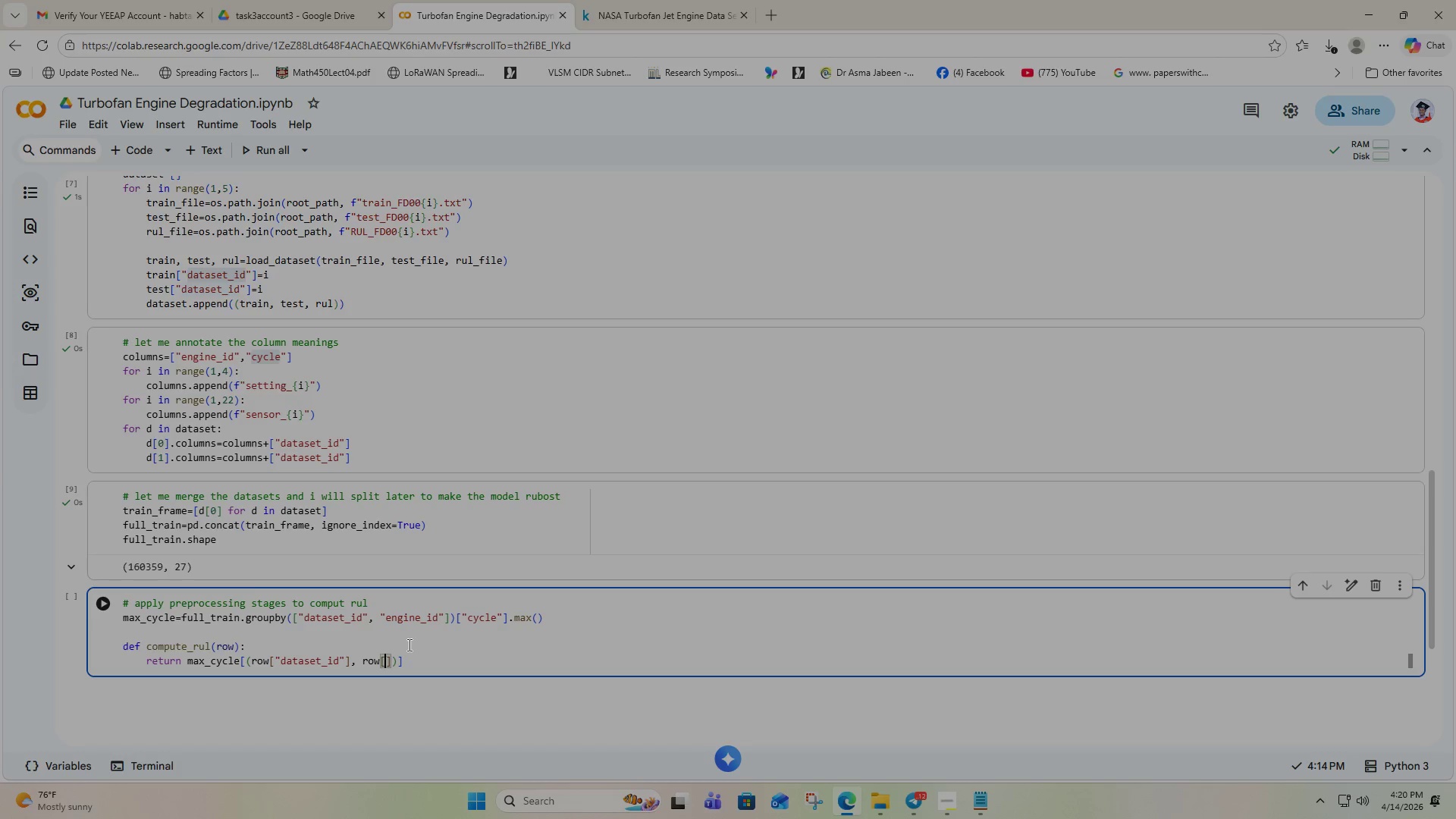 
key(Shift+Quote)
 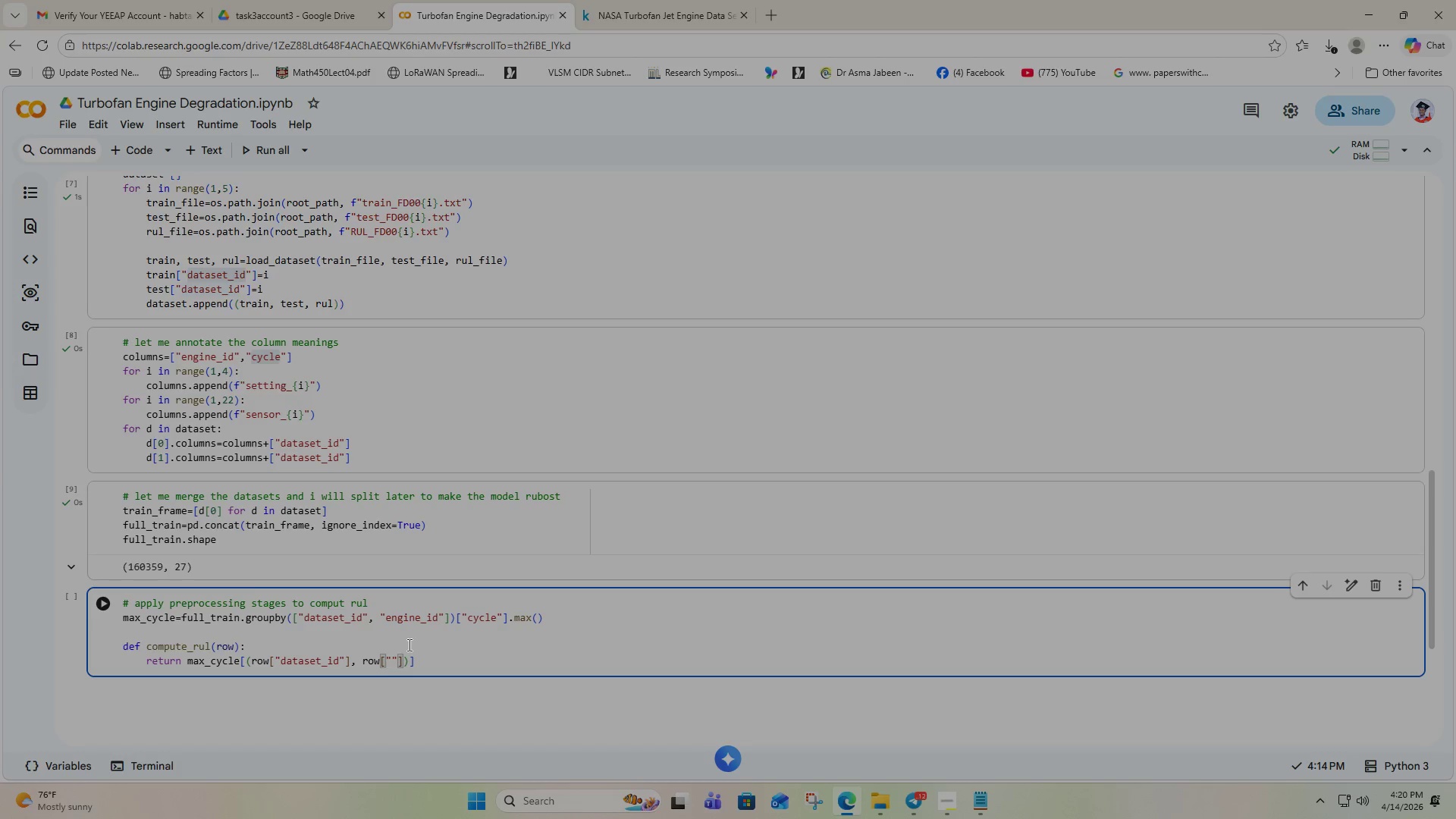 
key(Control+V)
 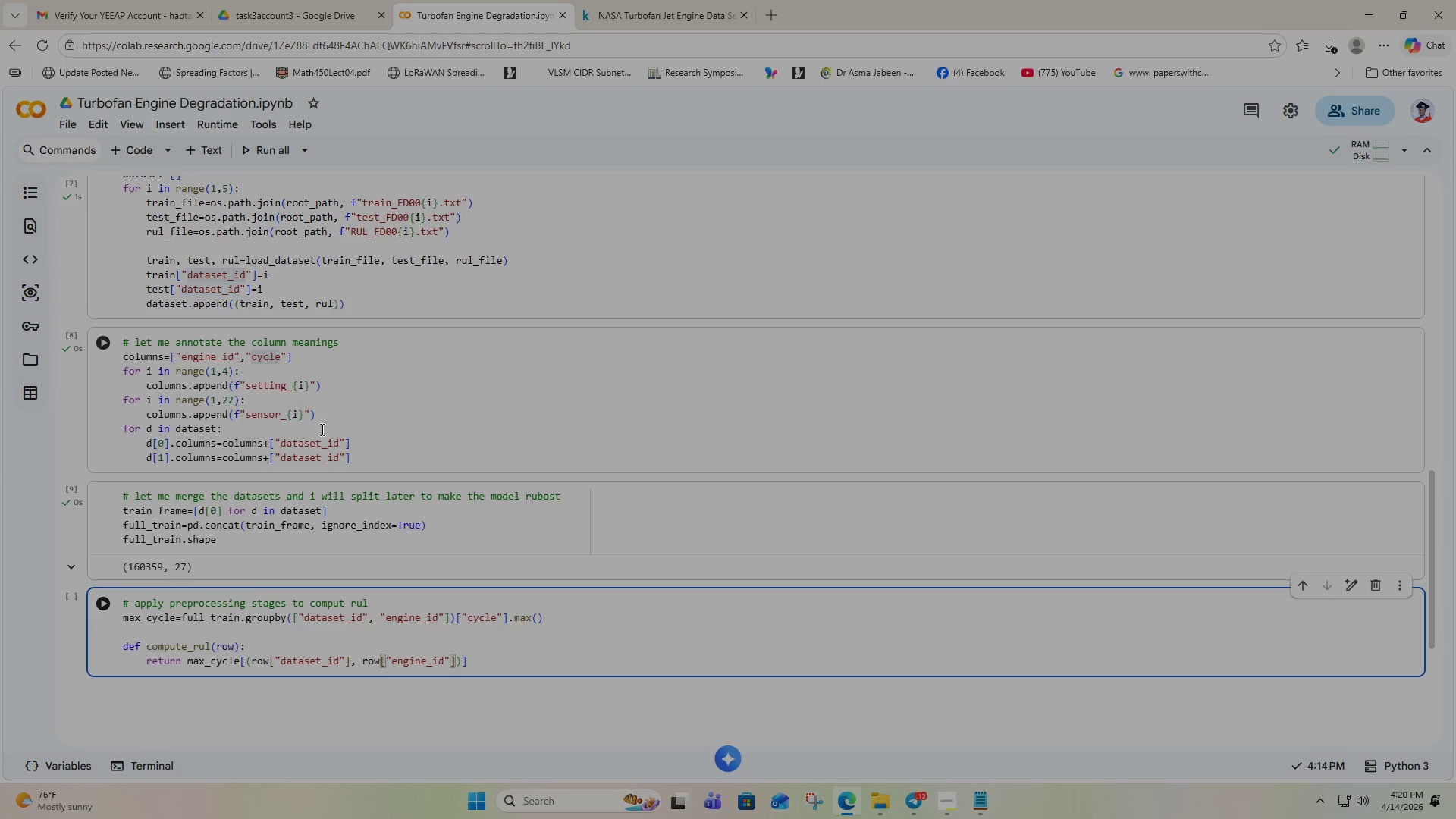 
key(Control+S)
 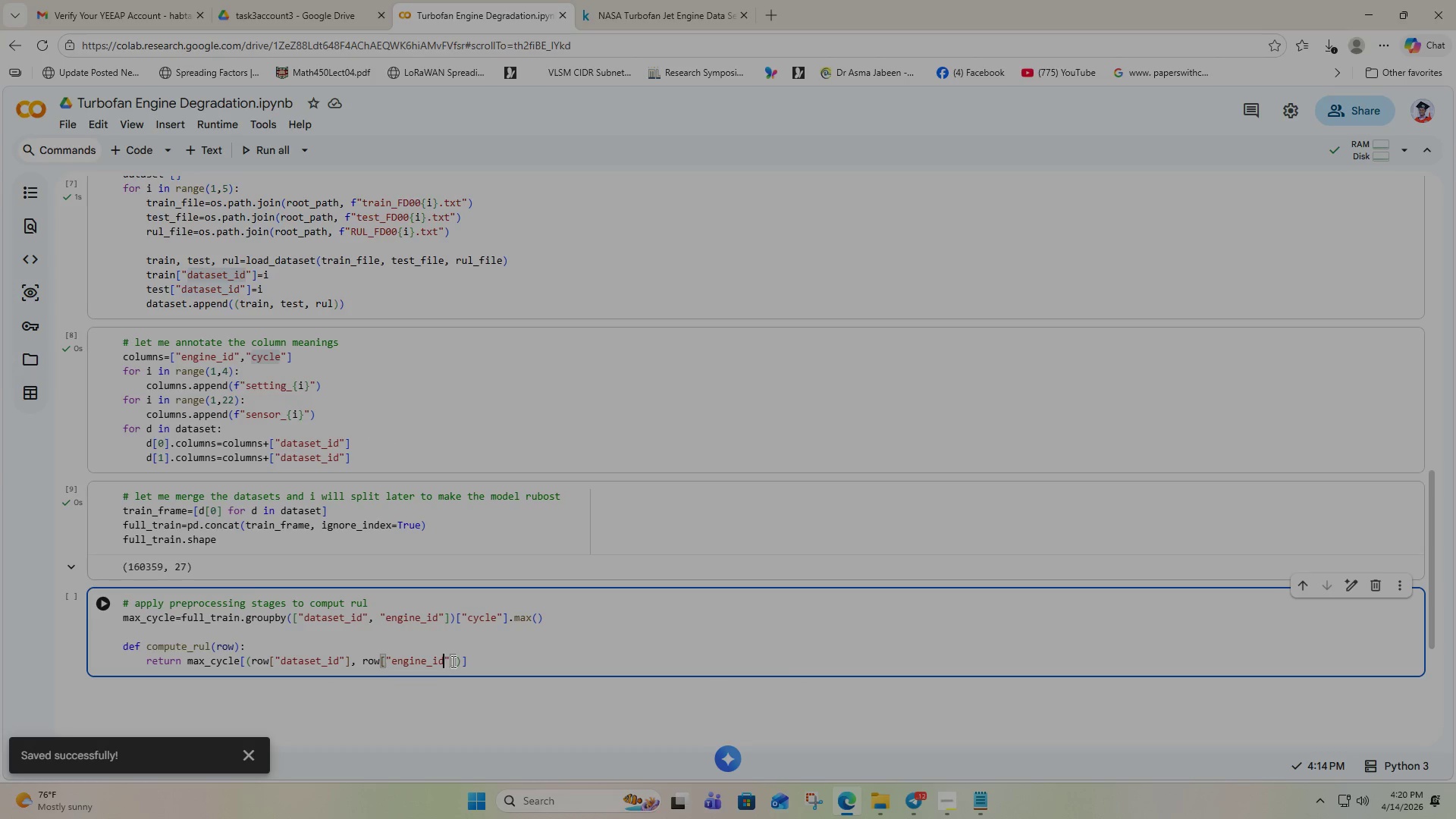 
wait(10.41)
 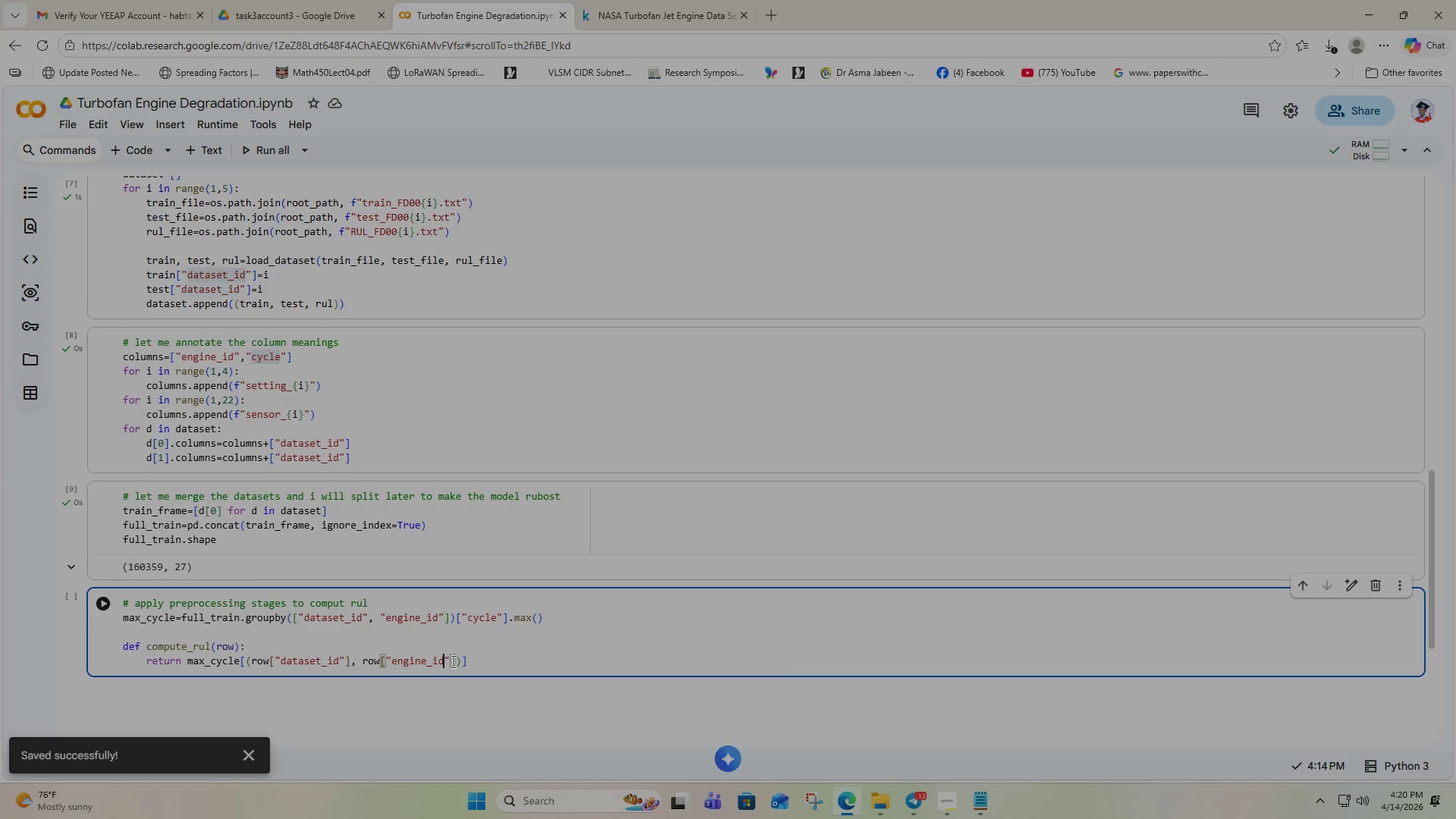 
left_click([471, 663])
 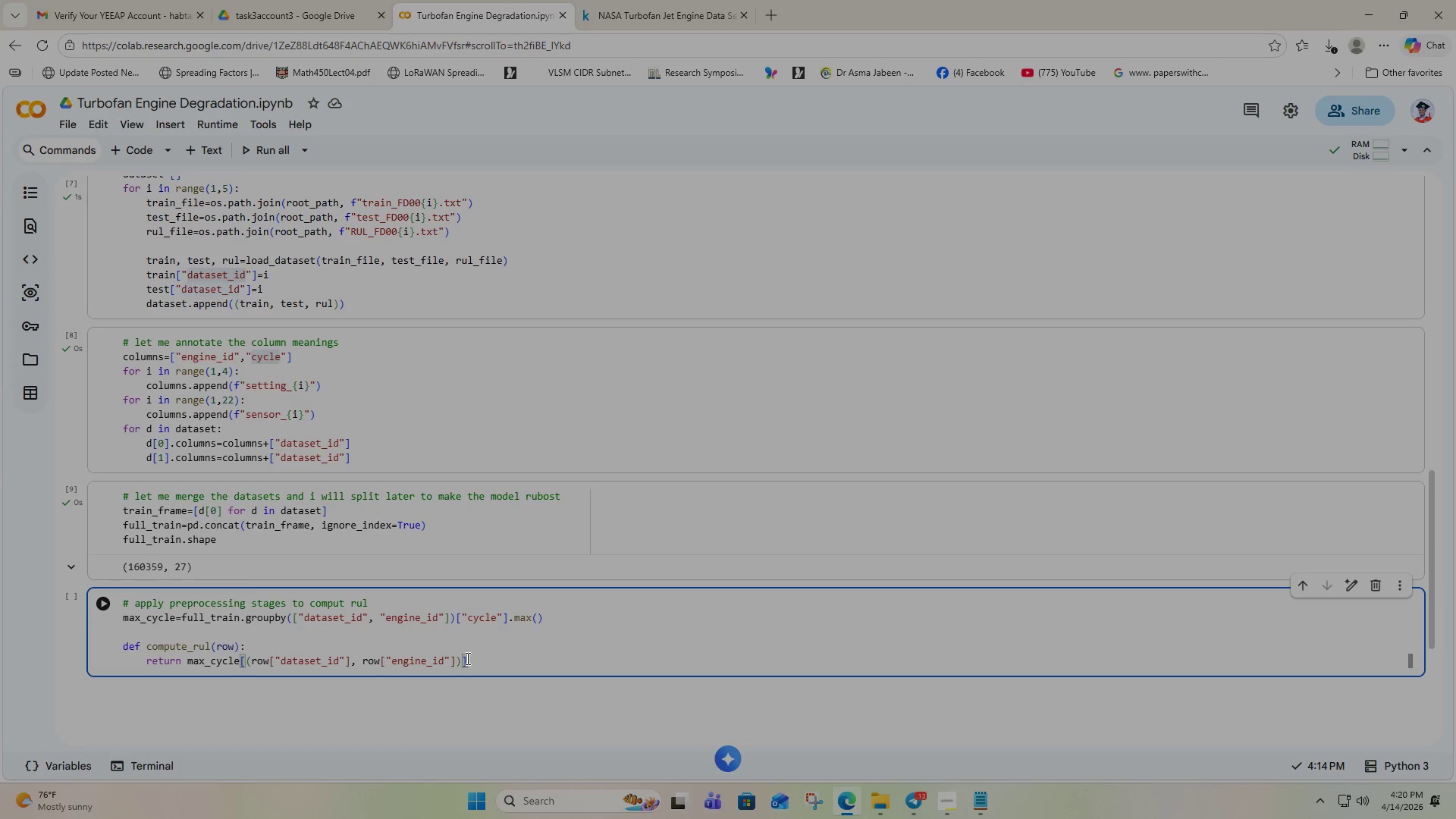 
wait(5.97)
 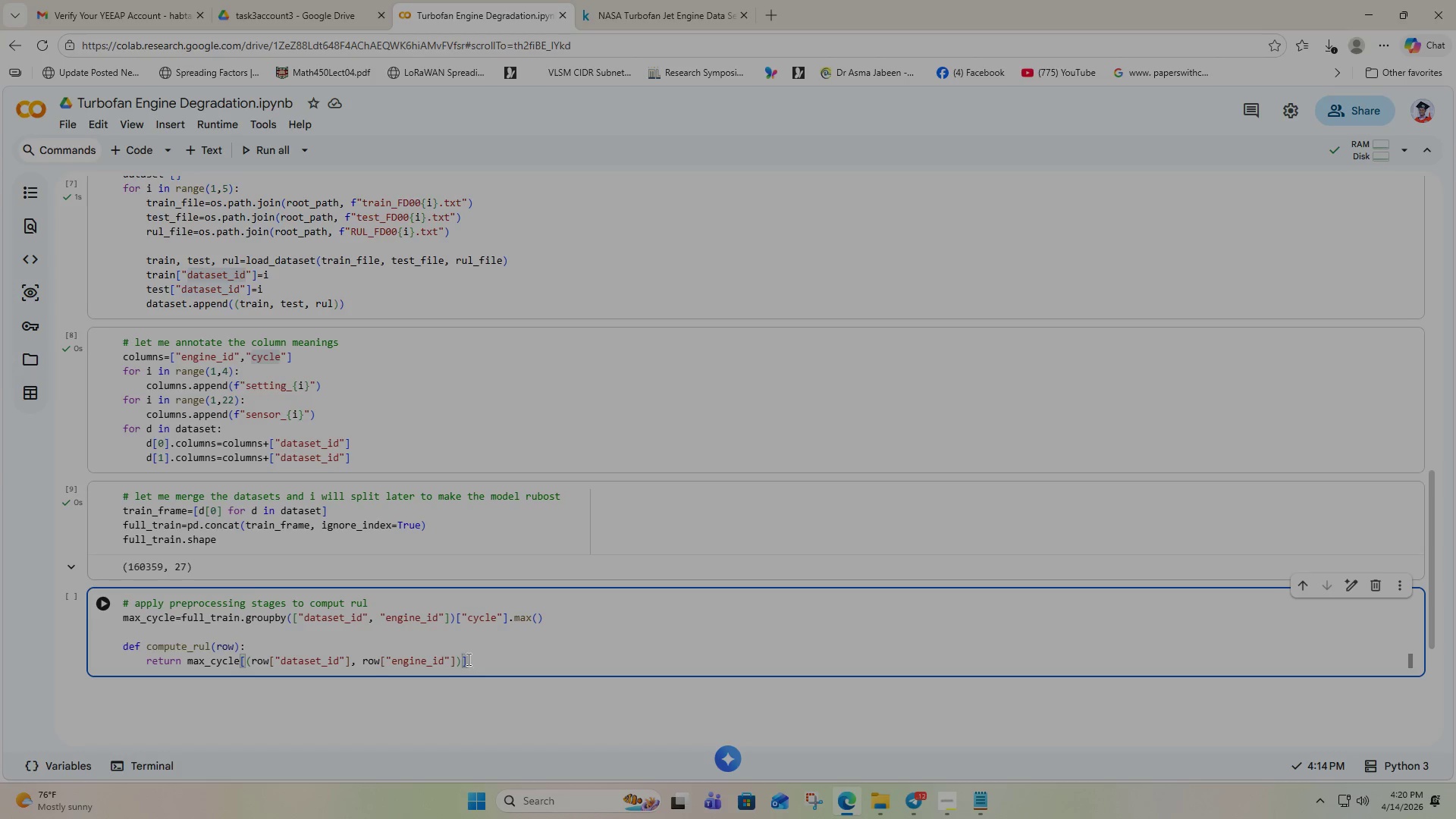 
key(Minus)
 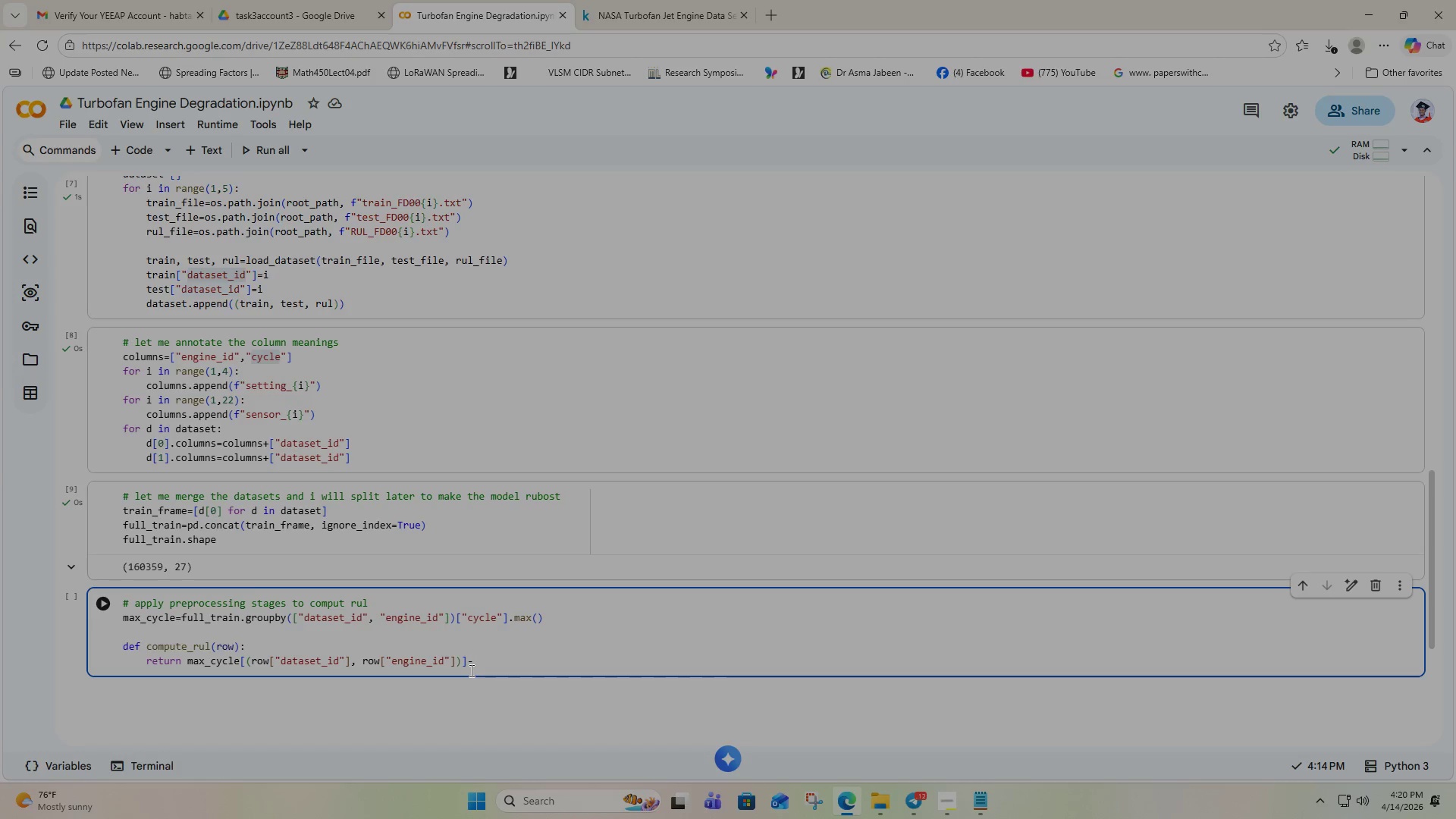 
wait(5.88)
 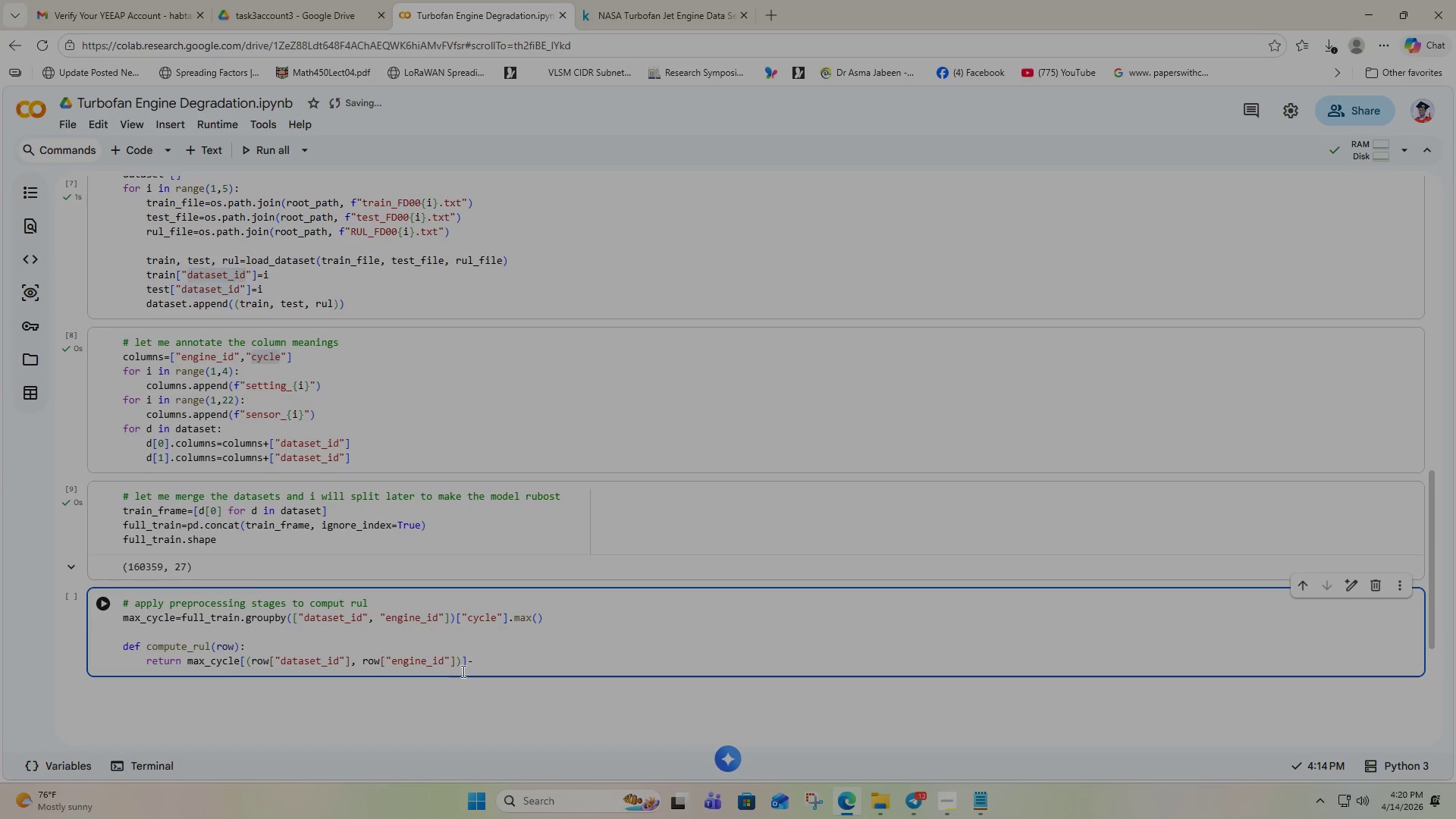 
type(row)
 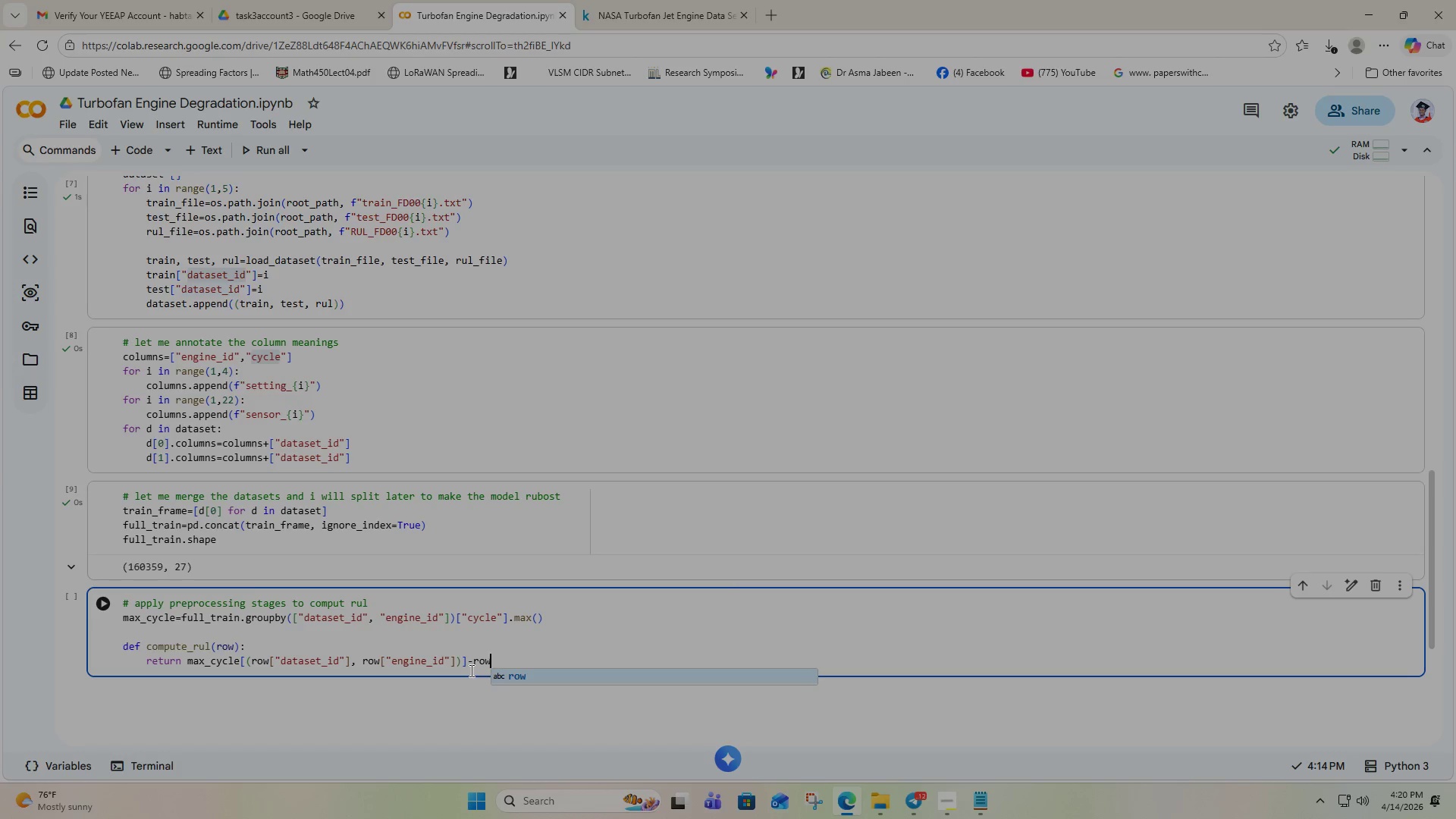 
key(Enter)
 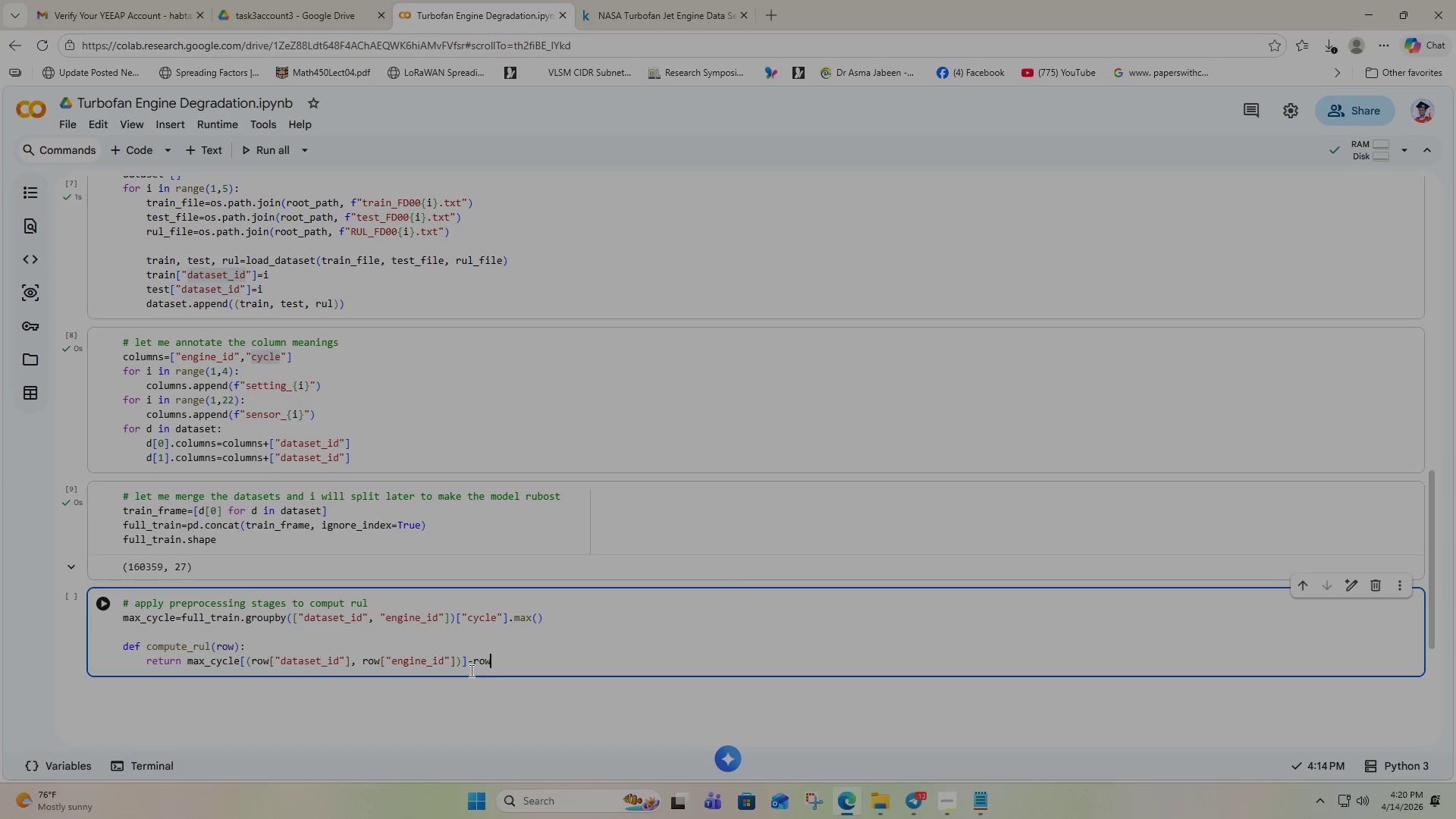 
key(BracketLeft)
 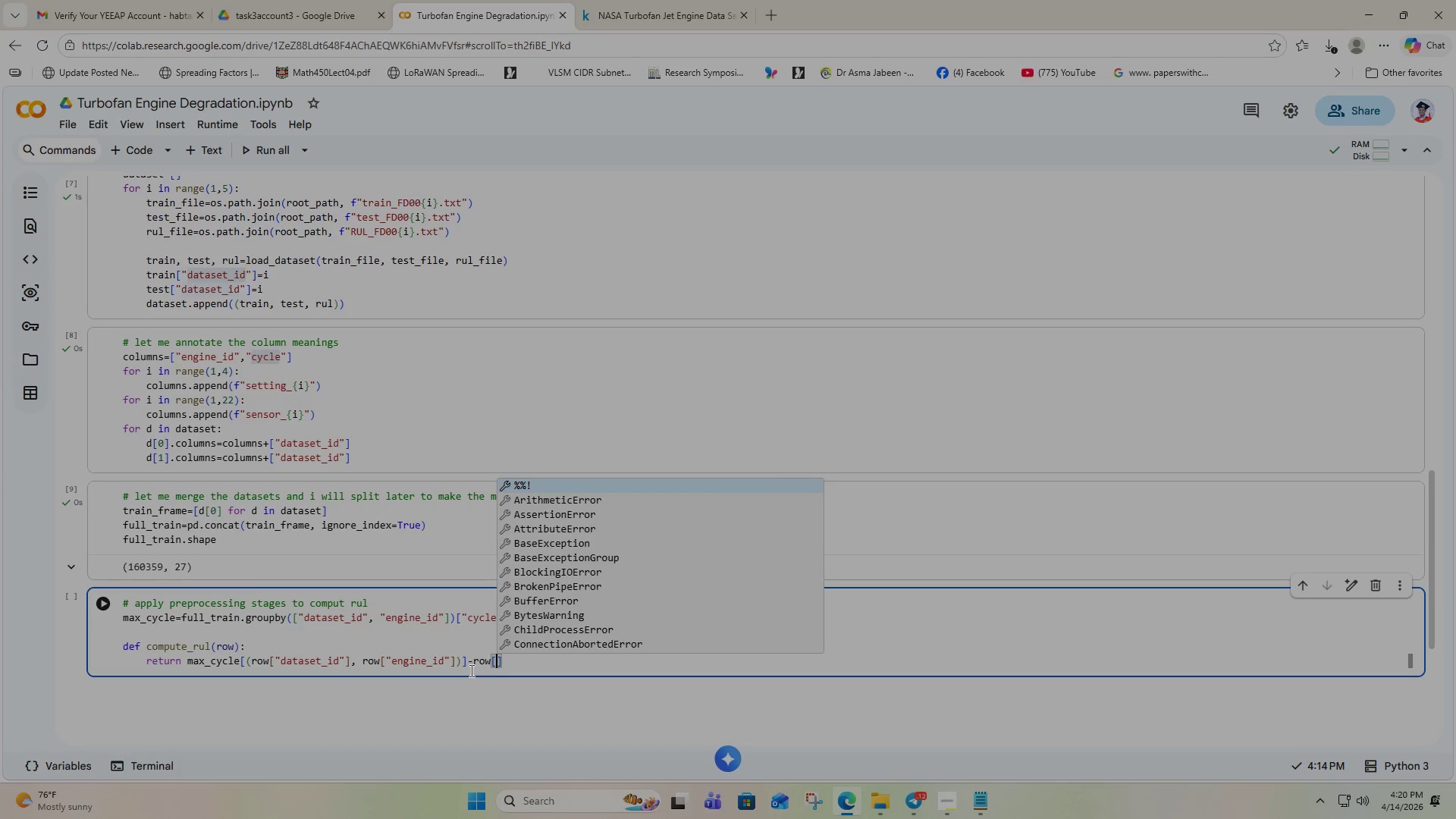 
key(Shift+ShiftRight)
 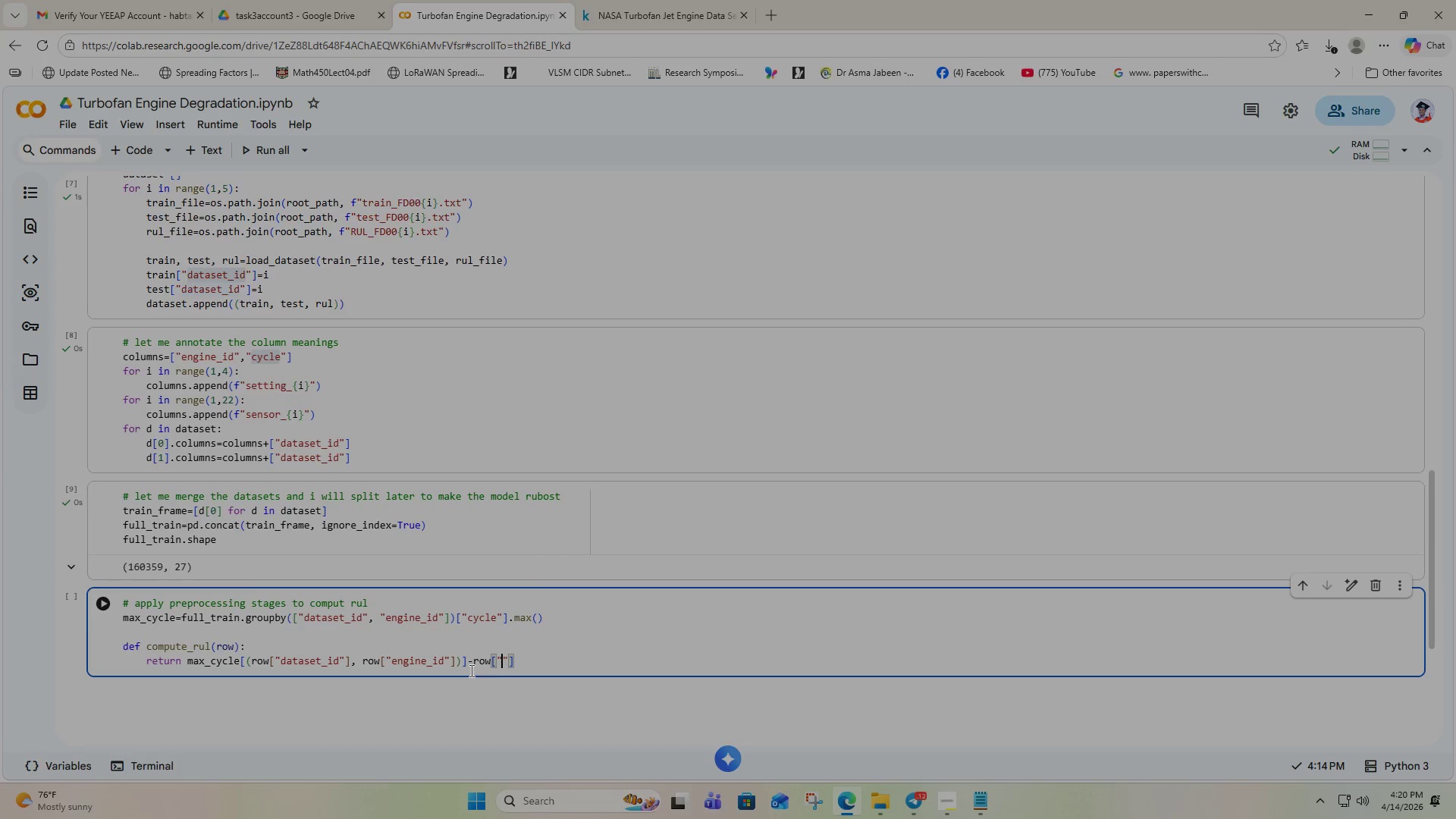 
key(Shift+Quote)
 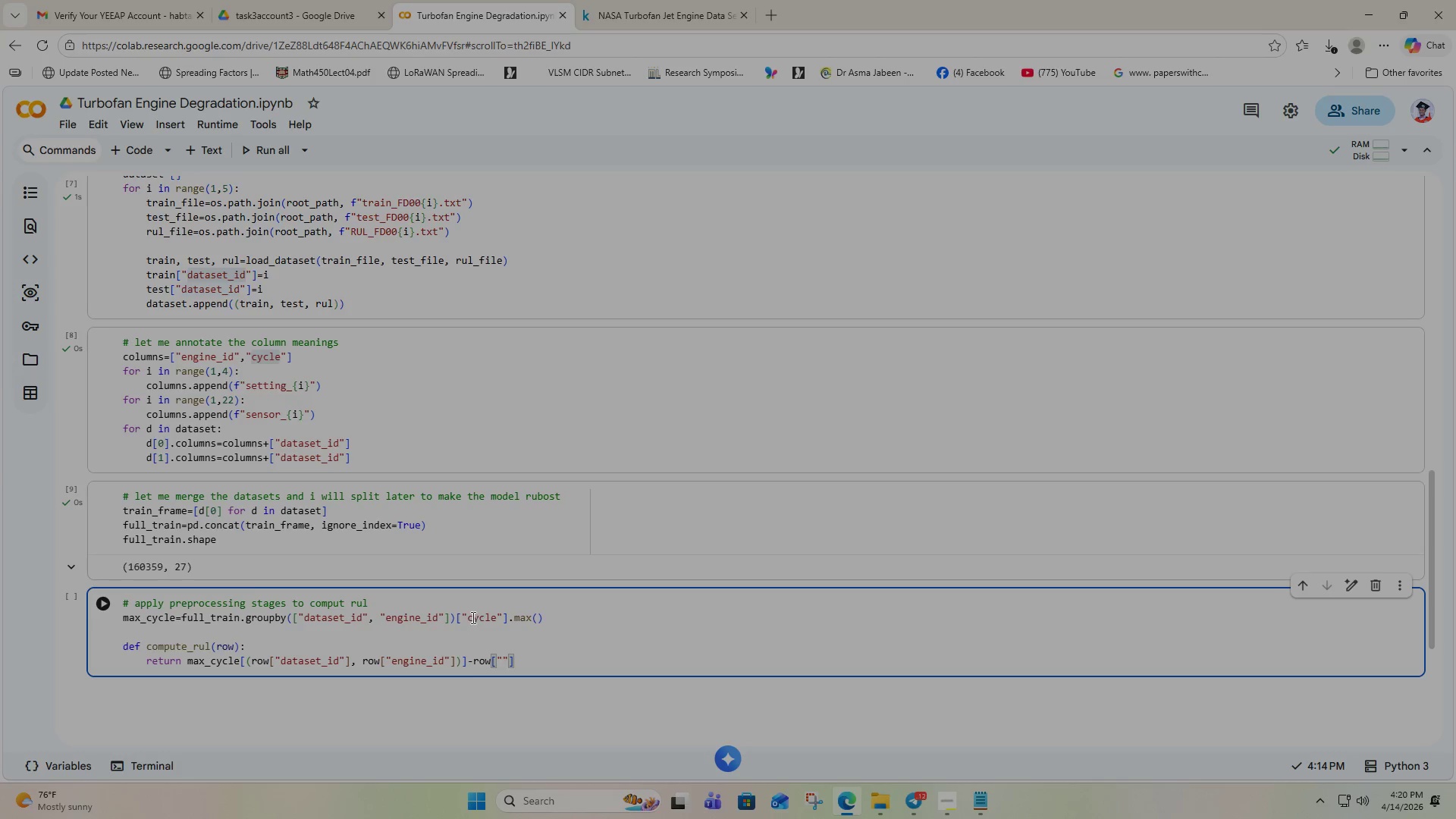 
double_click([469, 615])
 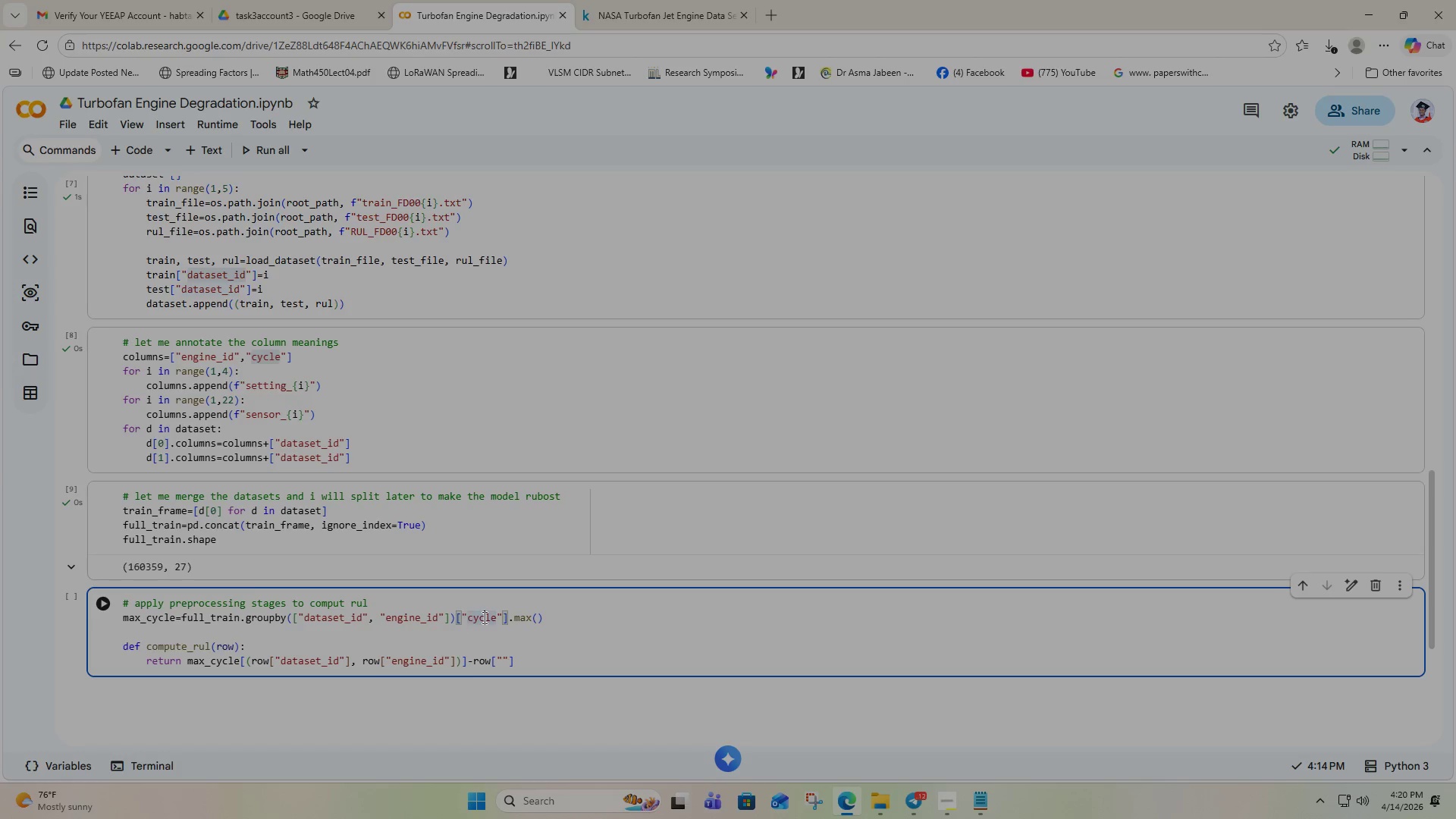 
double_click([483, 617])
 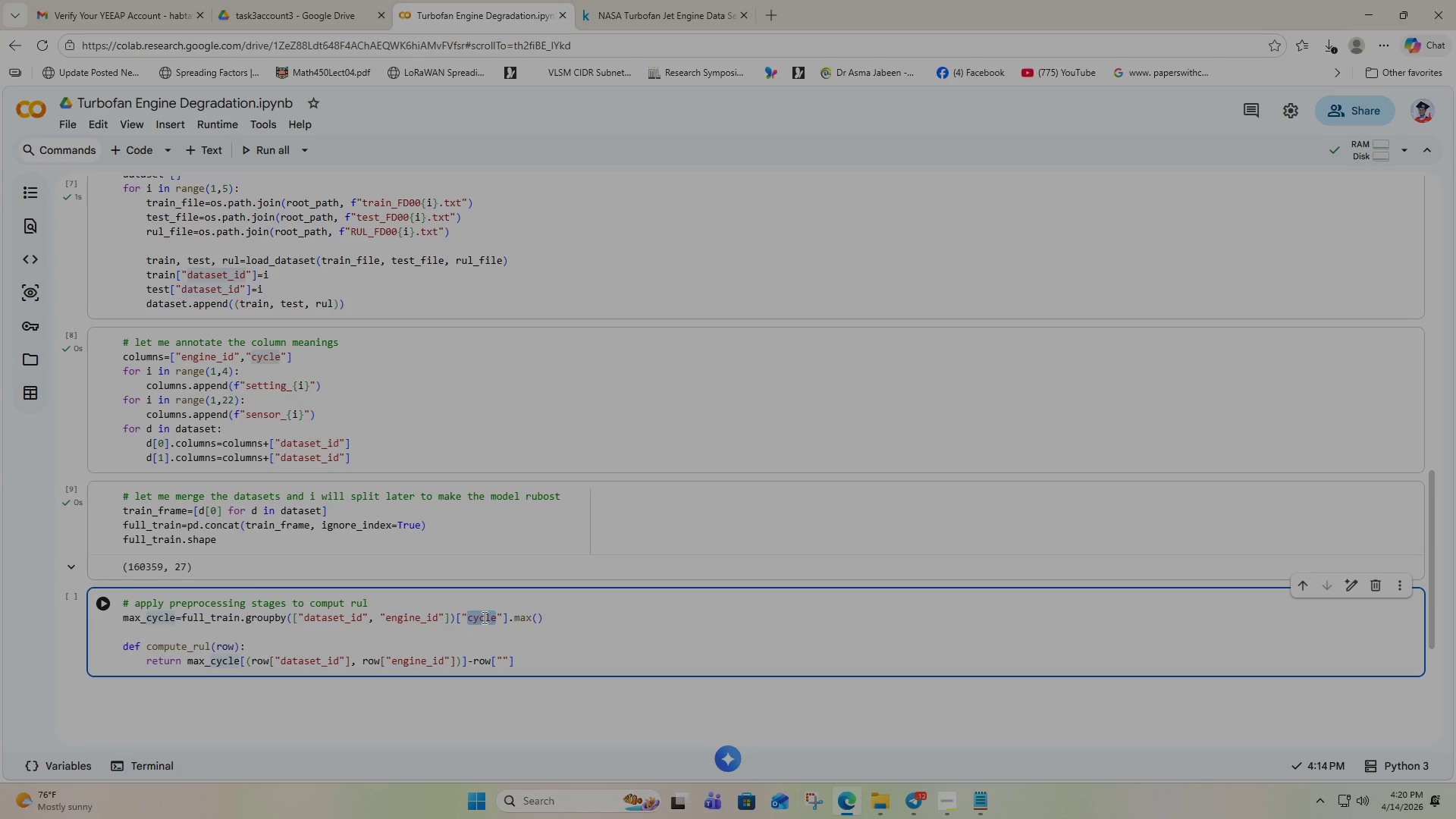 
key(Control+C)
 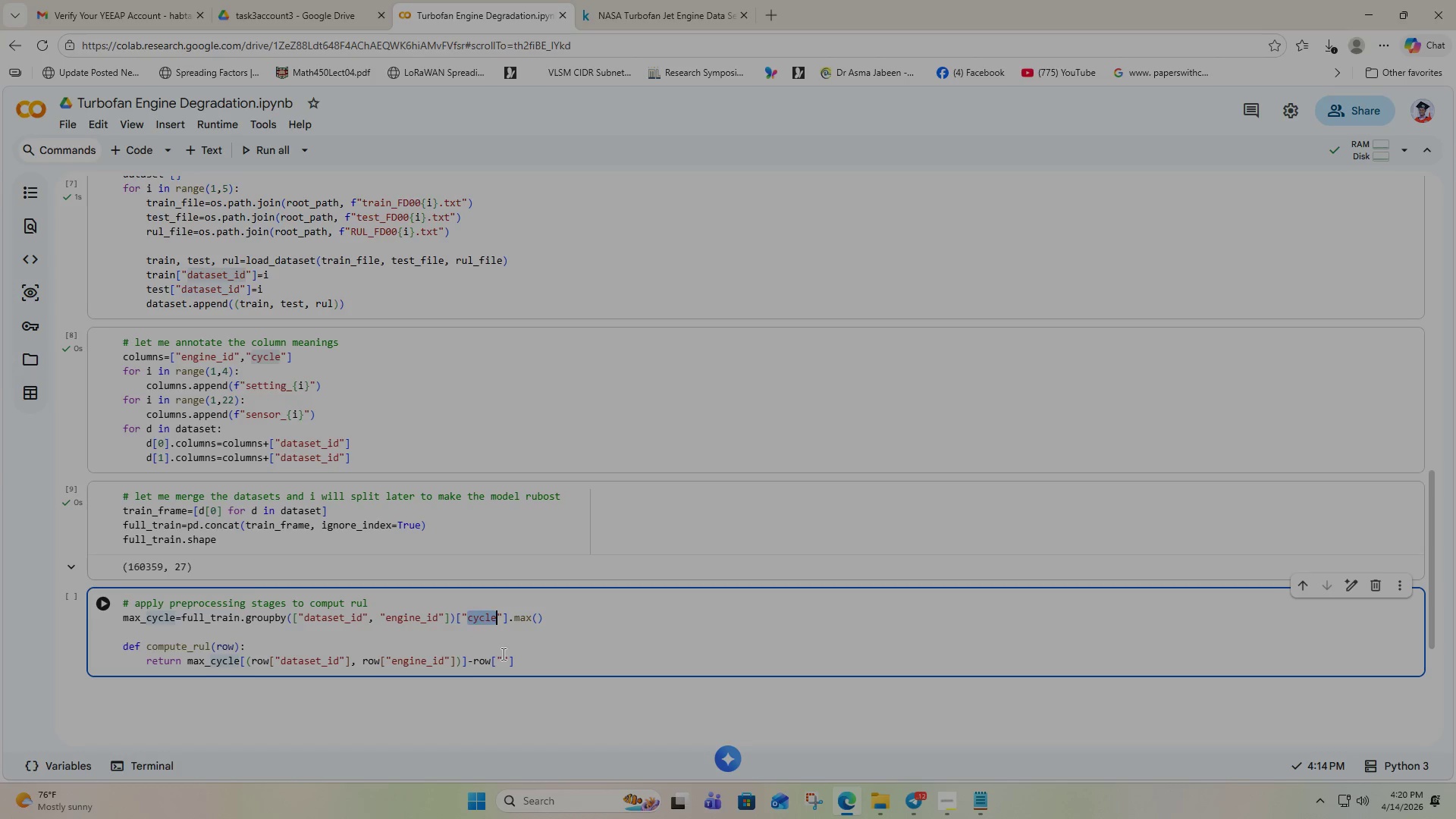 
left_click([502, 654])
 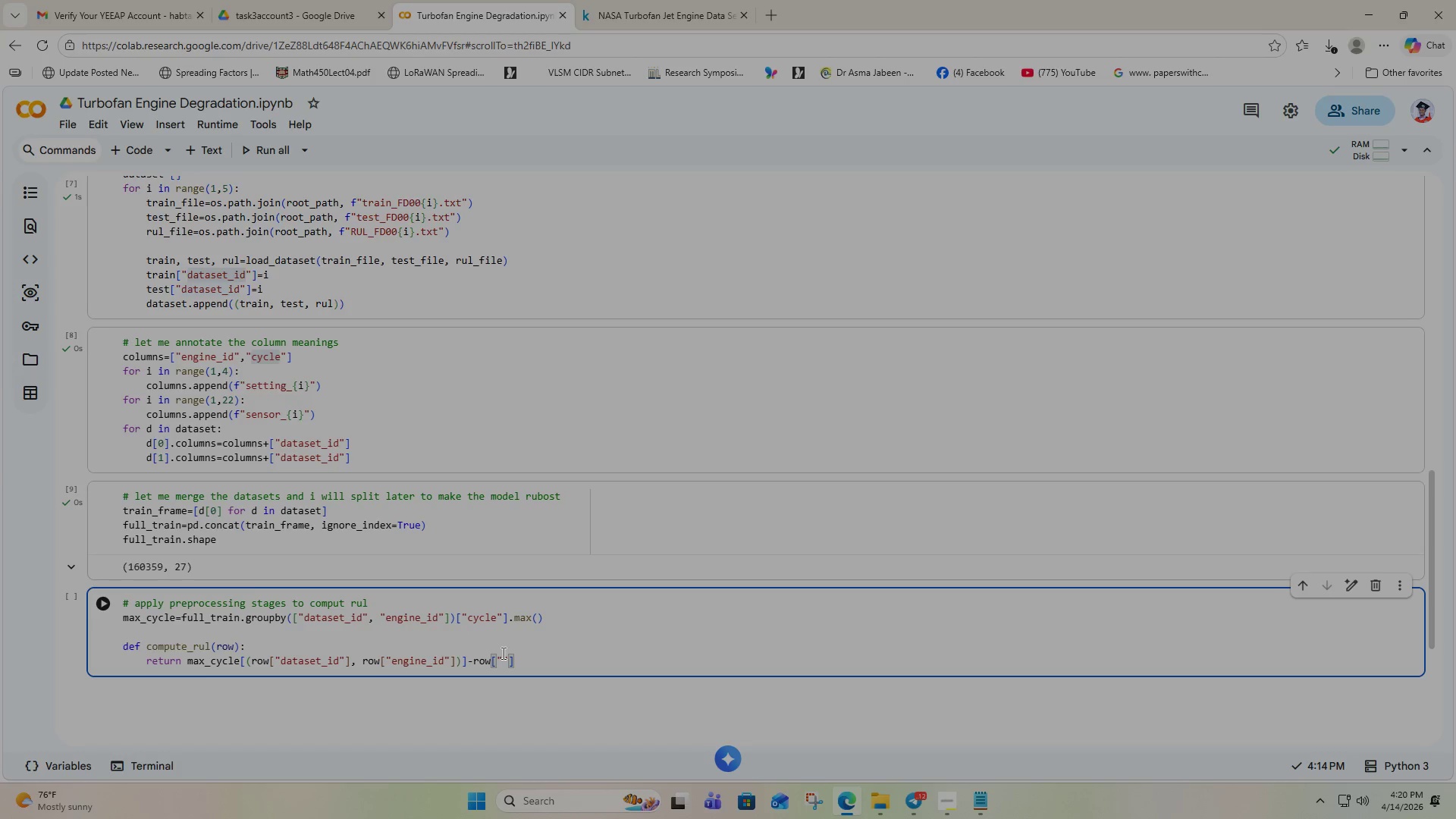 
key(Control+V)
 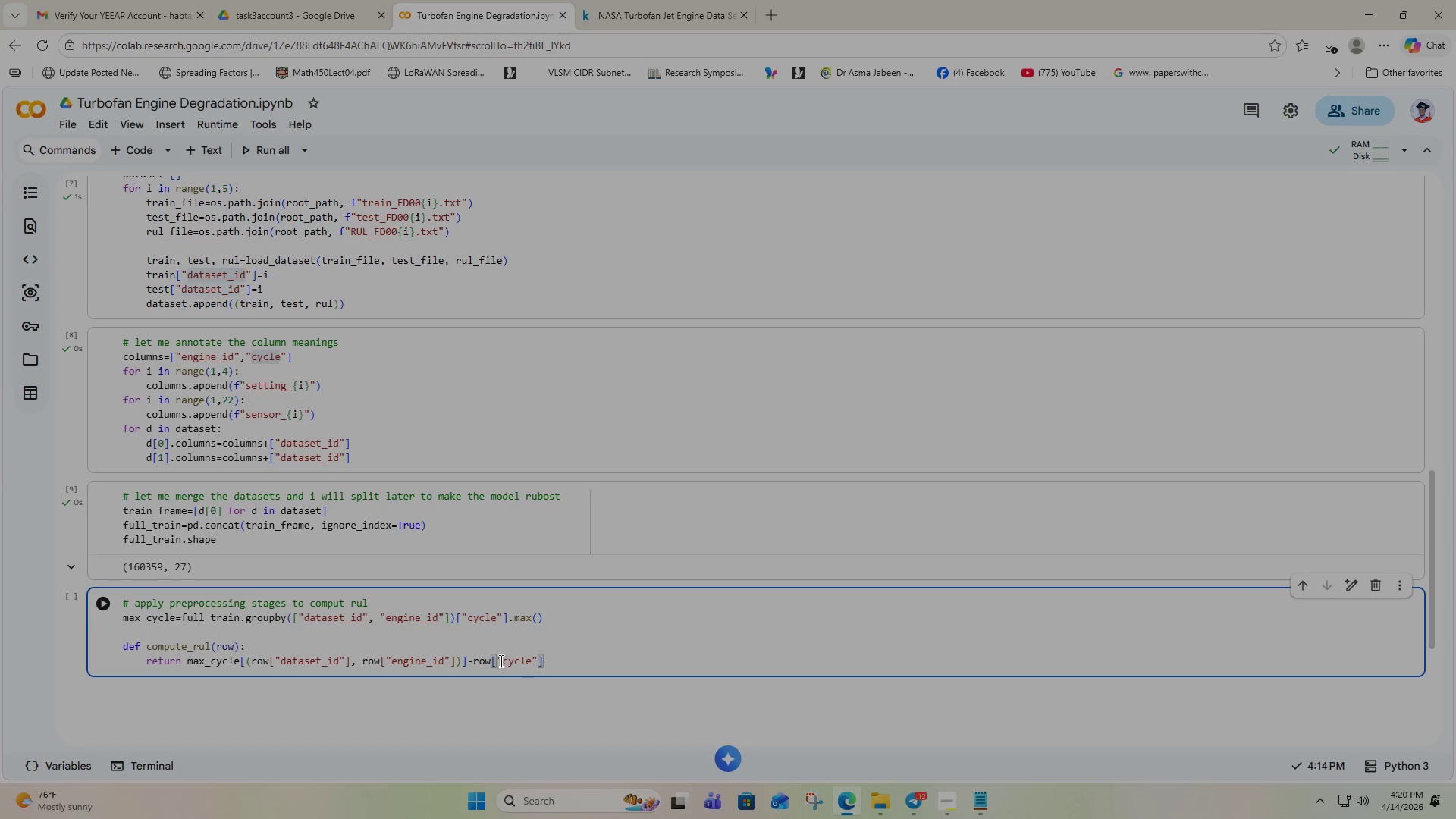 
key(Control+V)
 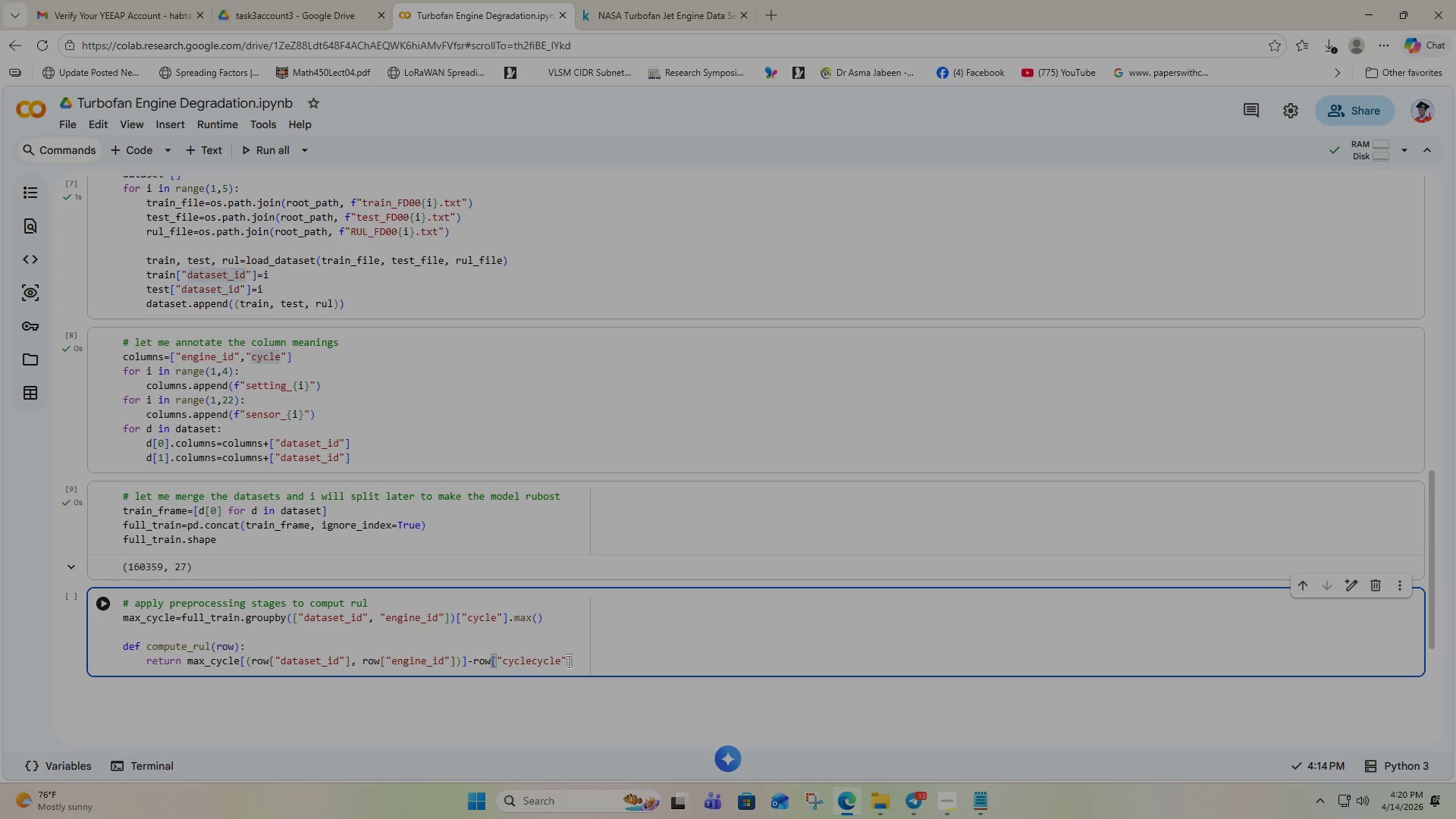 
left_click([599, 658])
 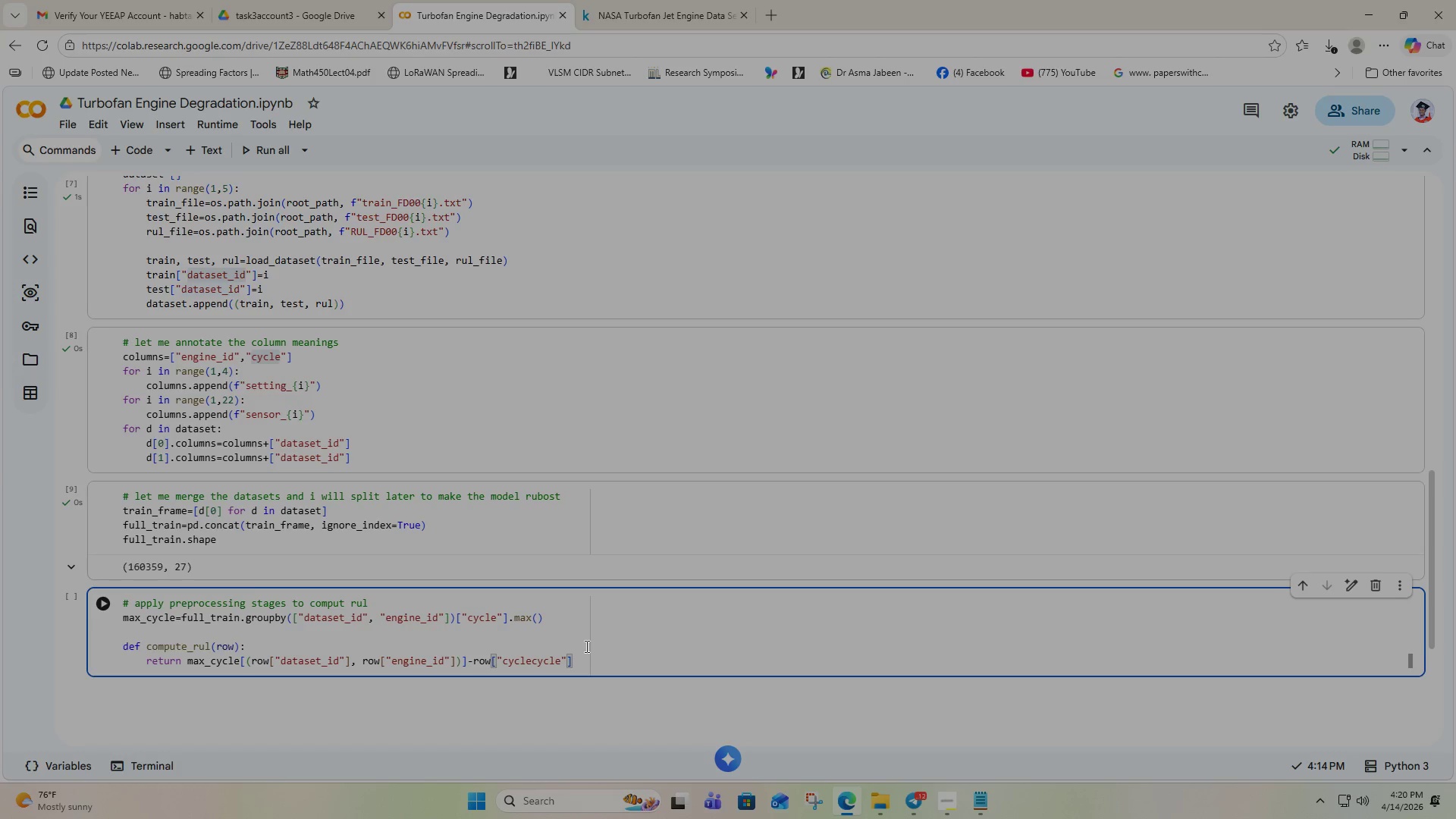 
key(Enter)
 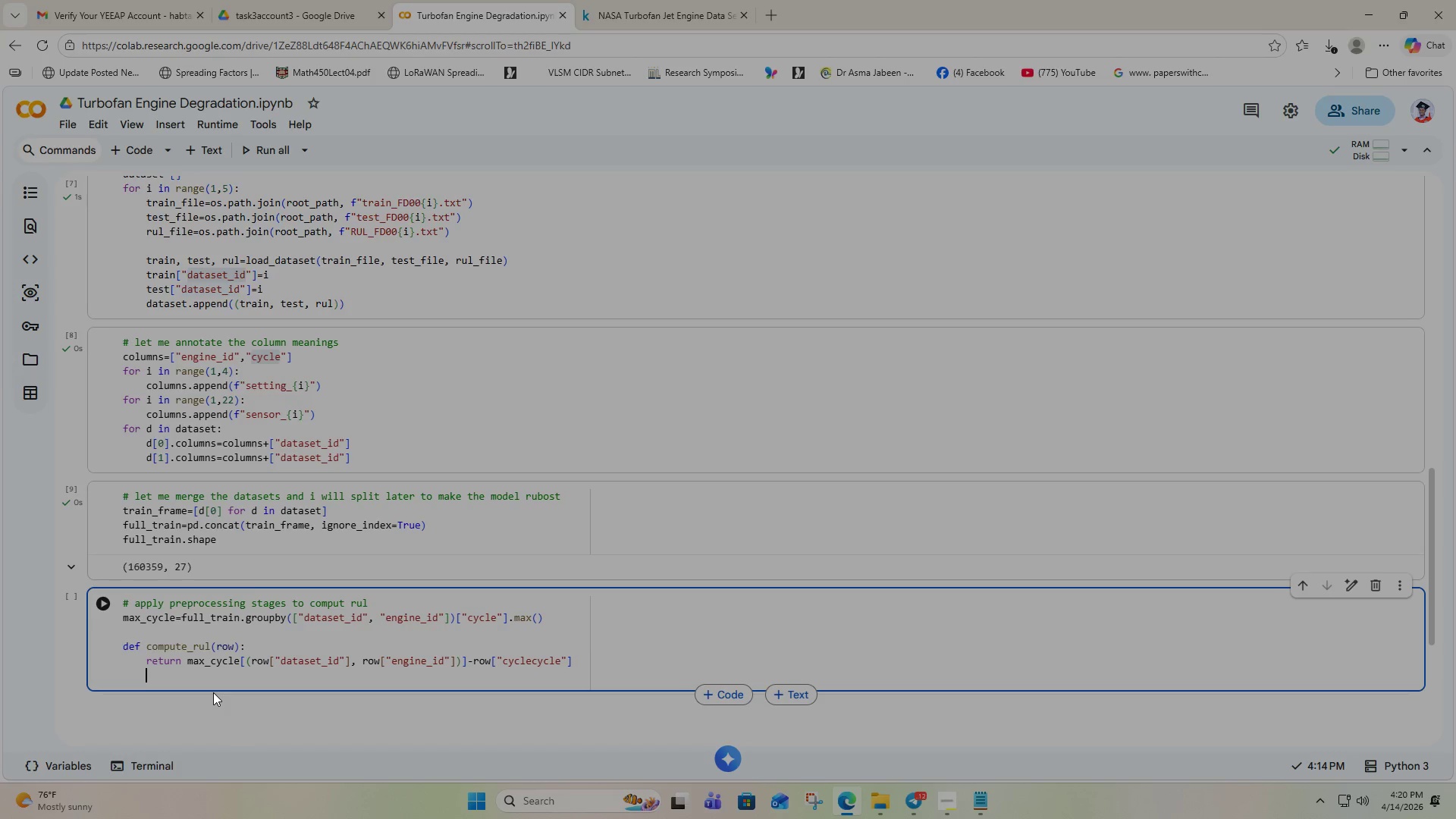 
key(Enter)
 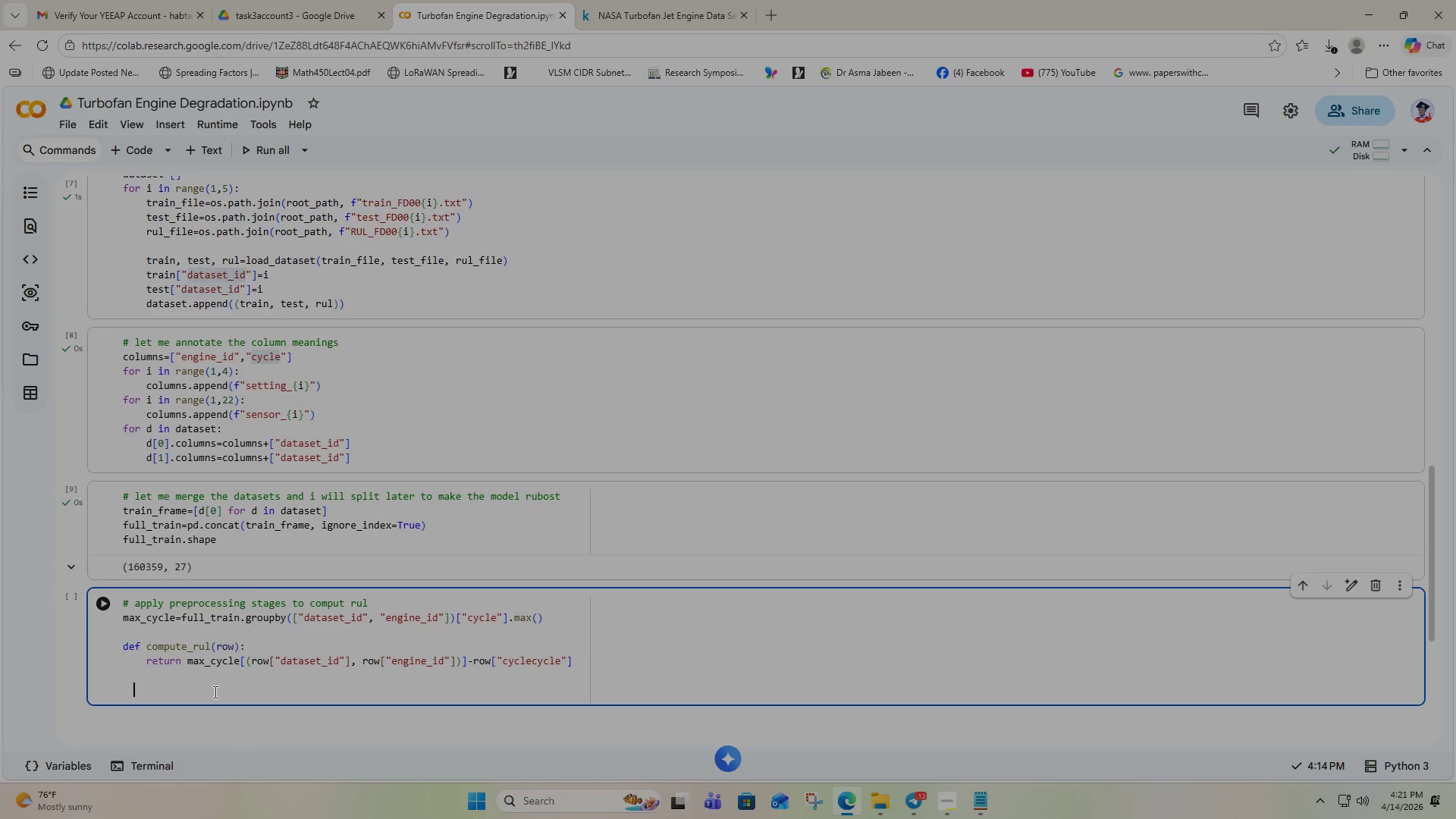 
key(Backspace)
 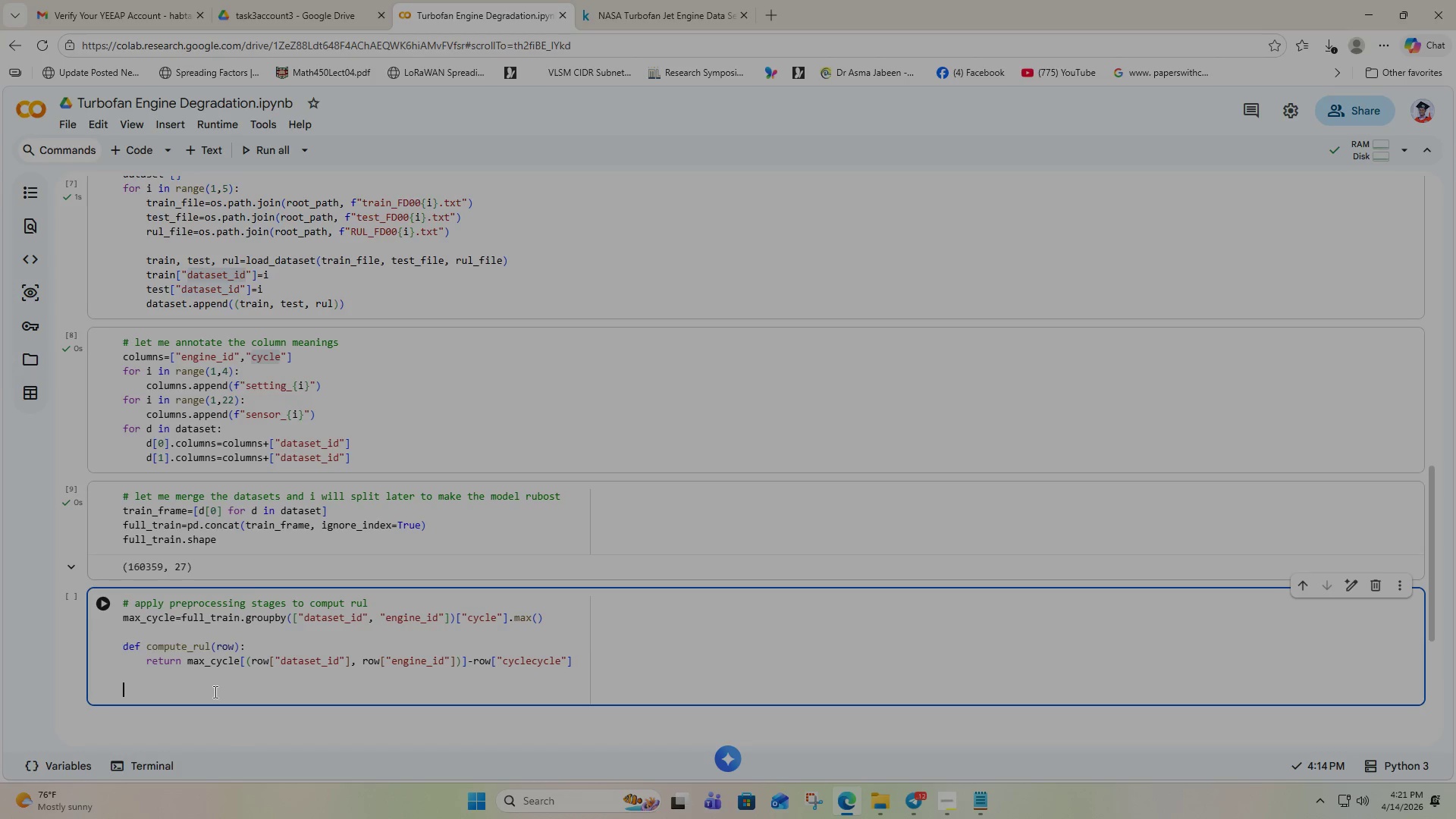 
key(Backspace)
 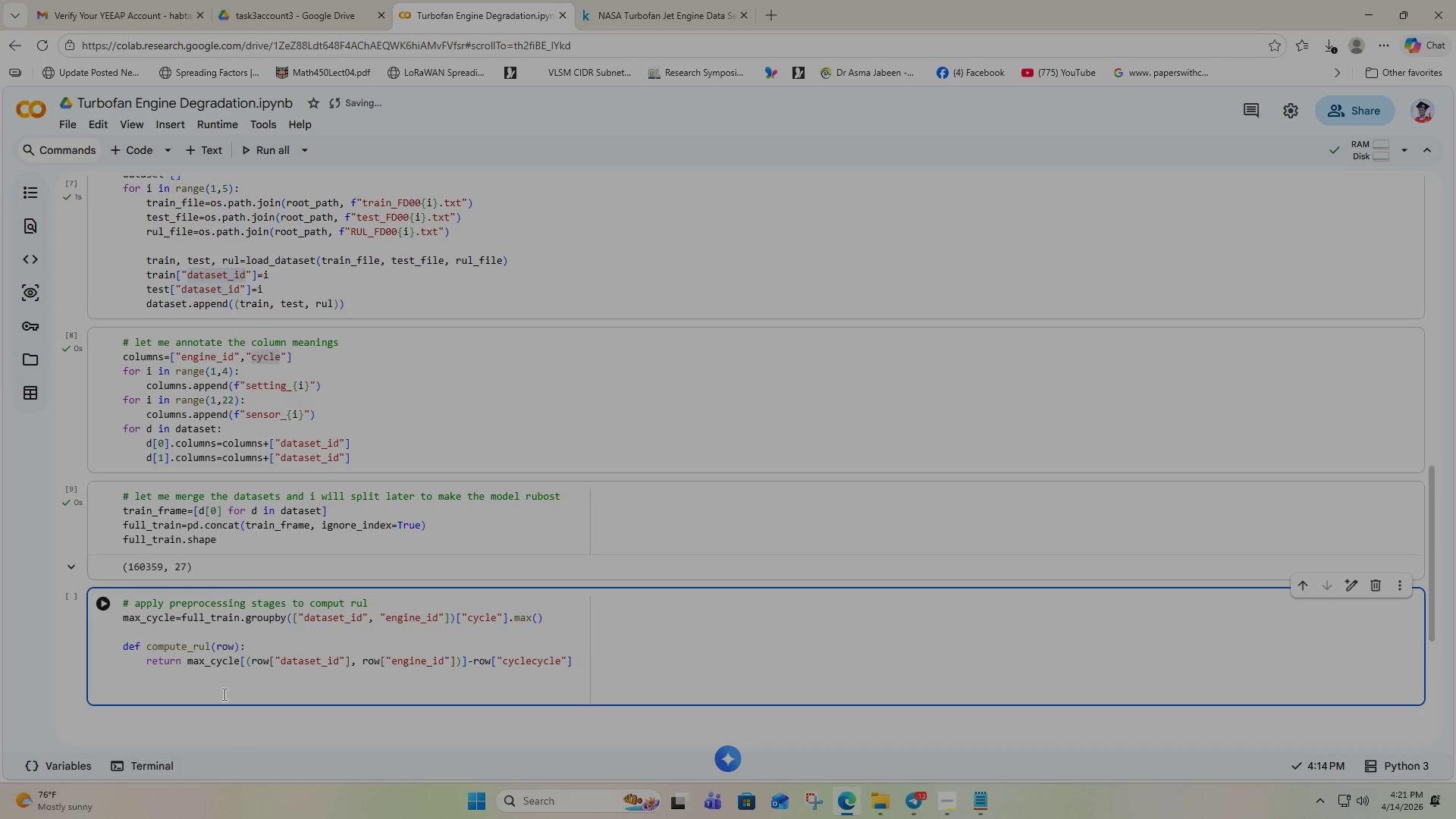 
type(ful)
 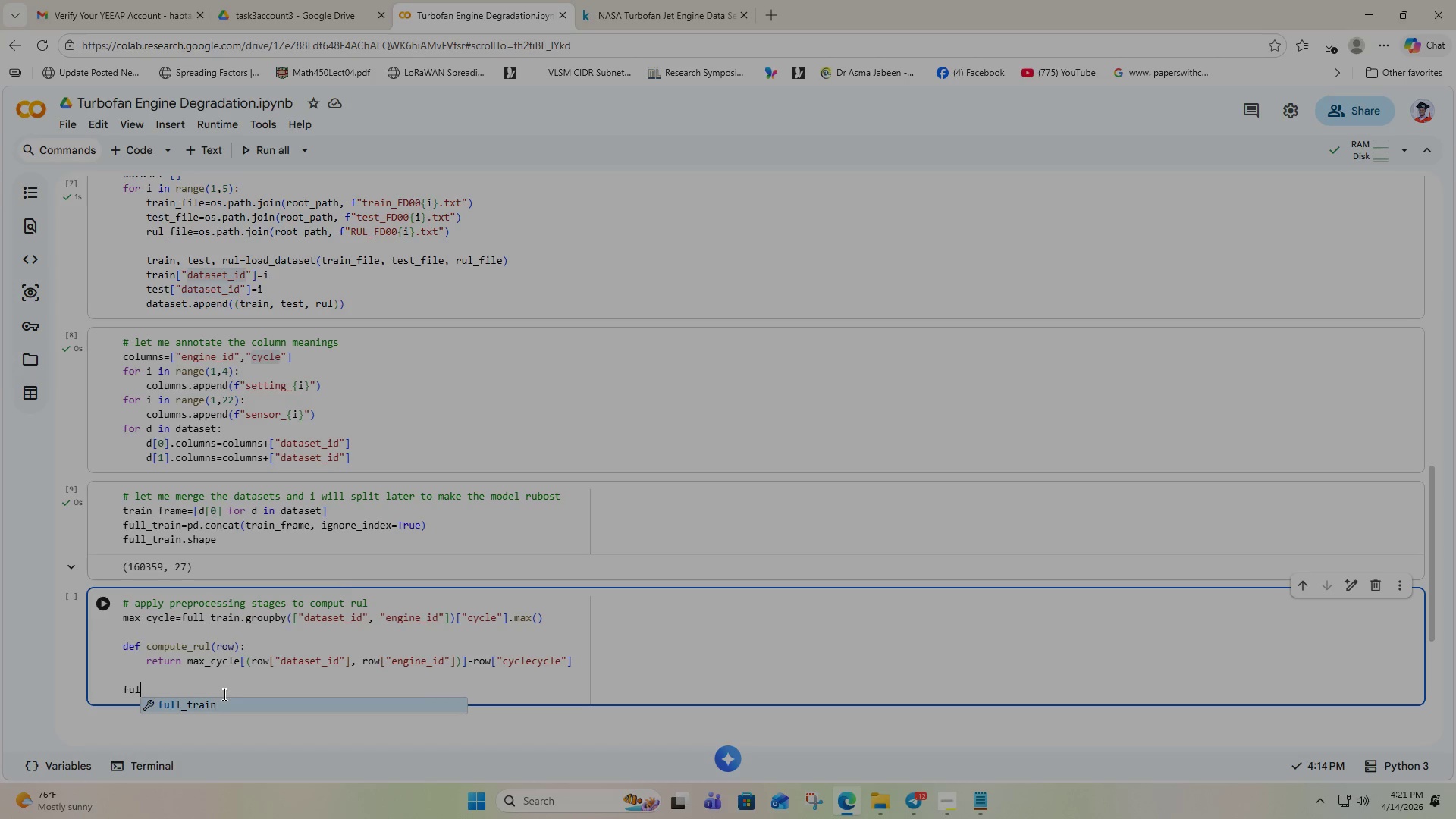 
key(Enter)
 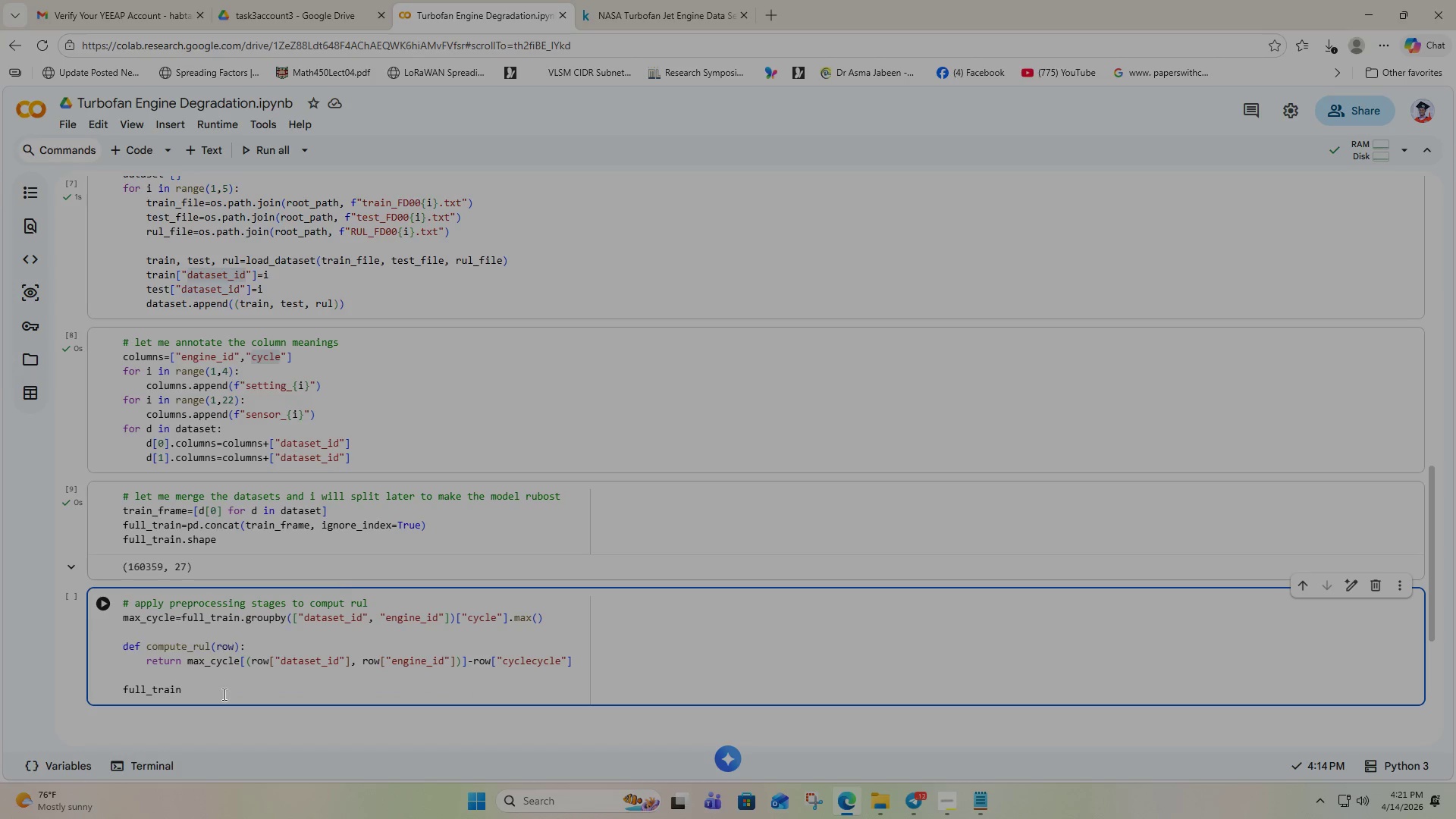 
key(BracketLeft)
 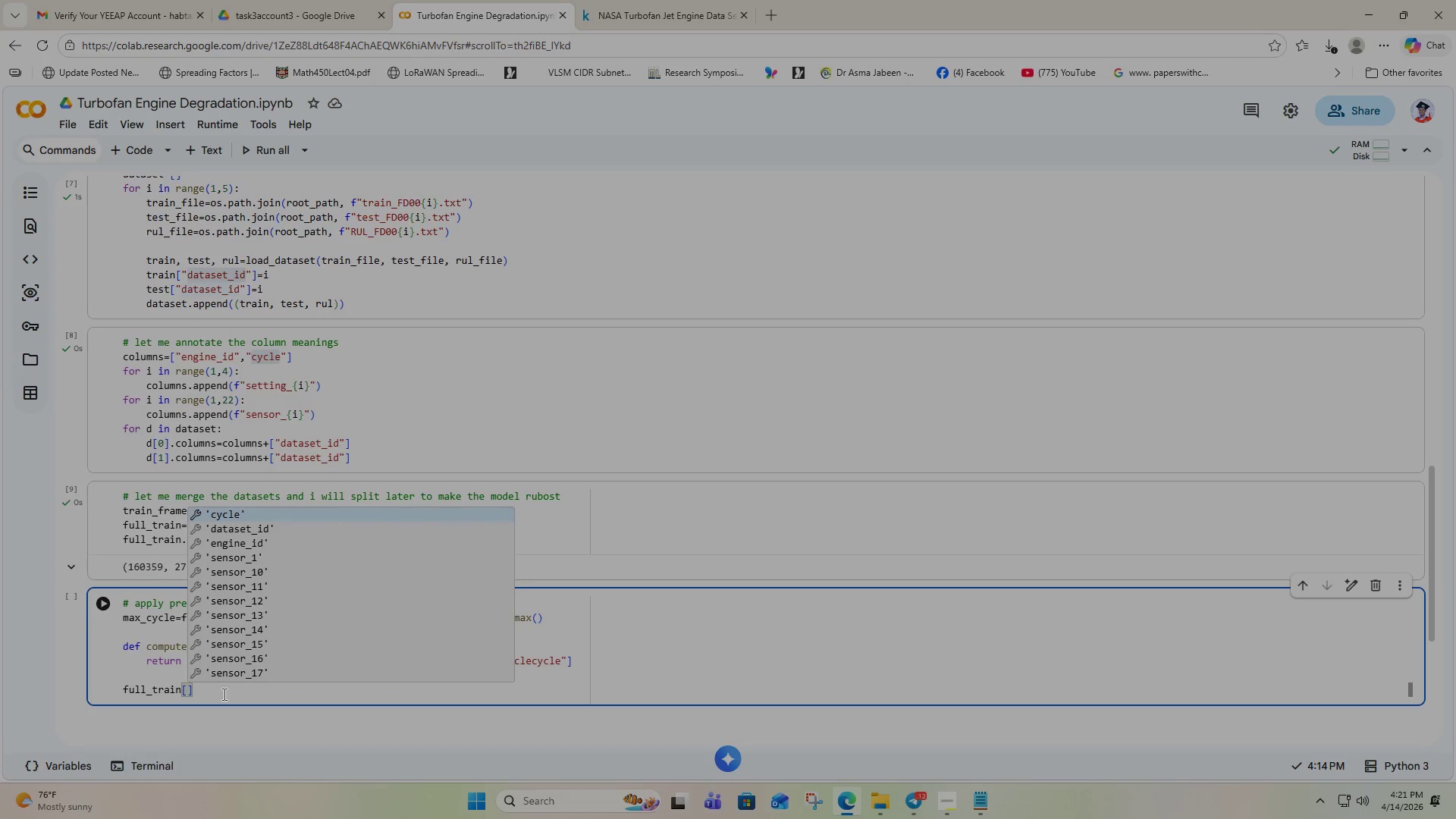 
key(Shift+Quote)
 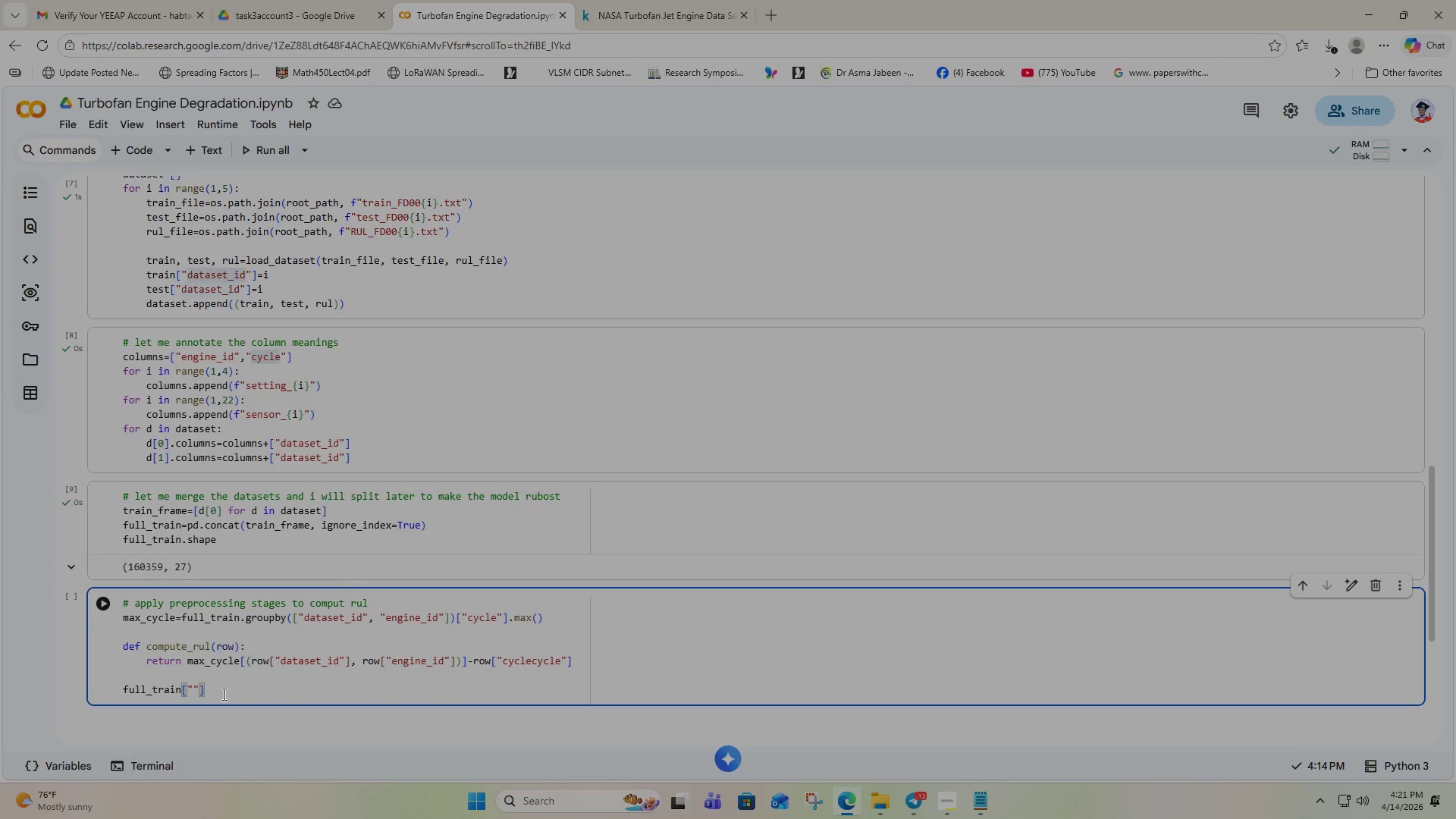 
type(RUL)
 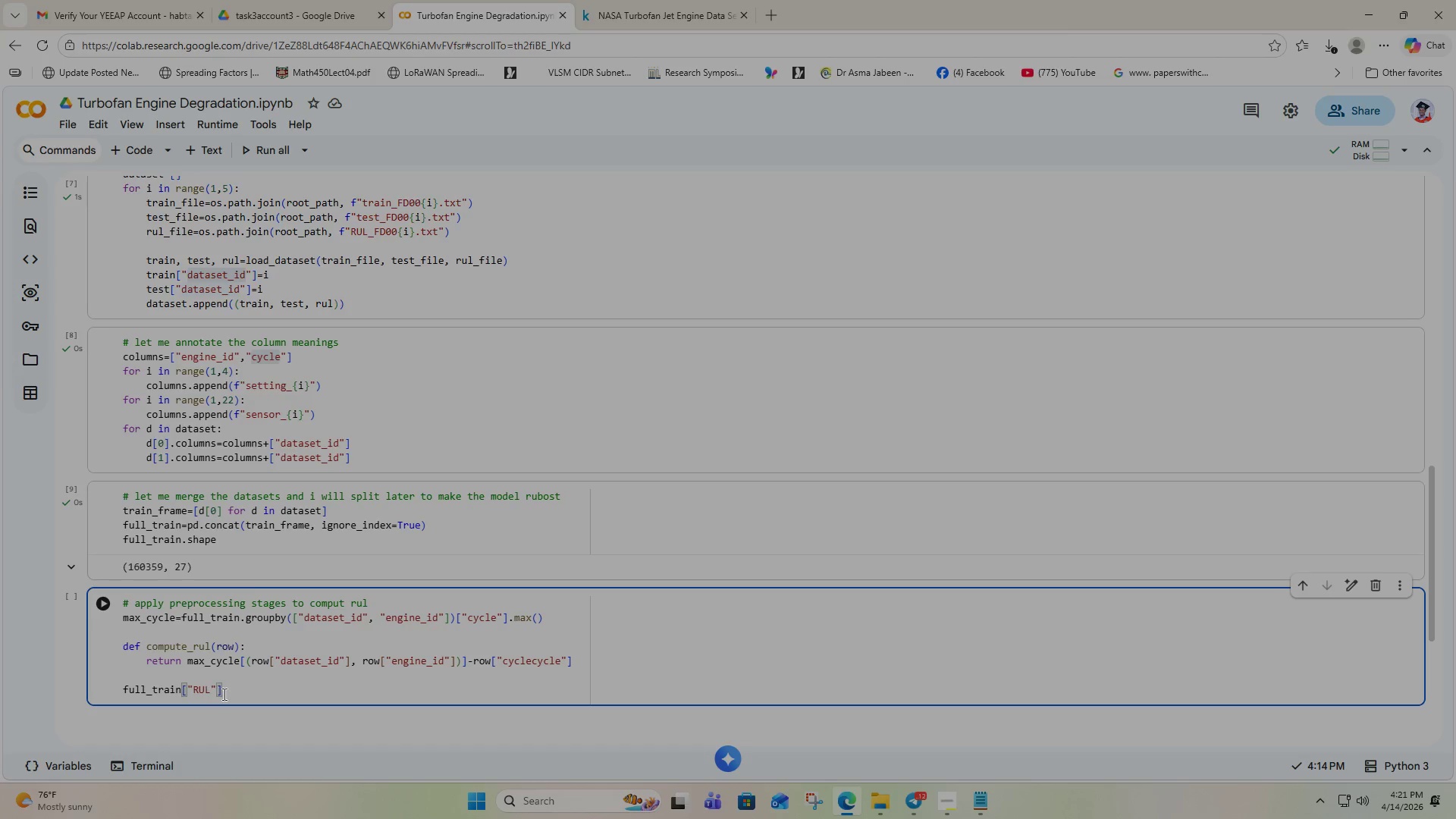 
key(ArrowRight)
 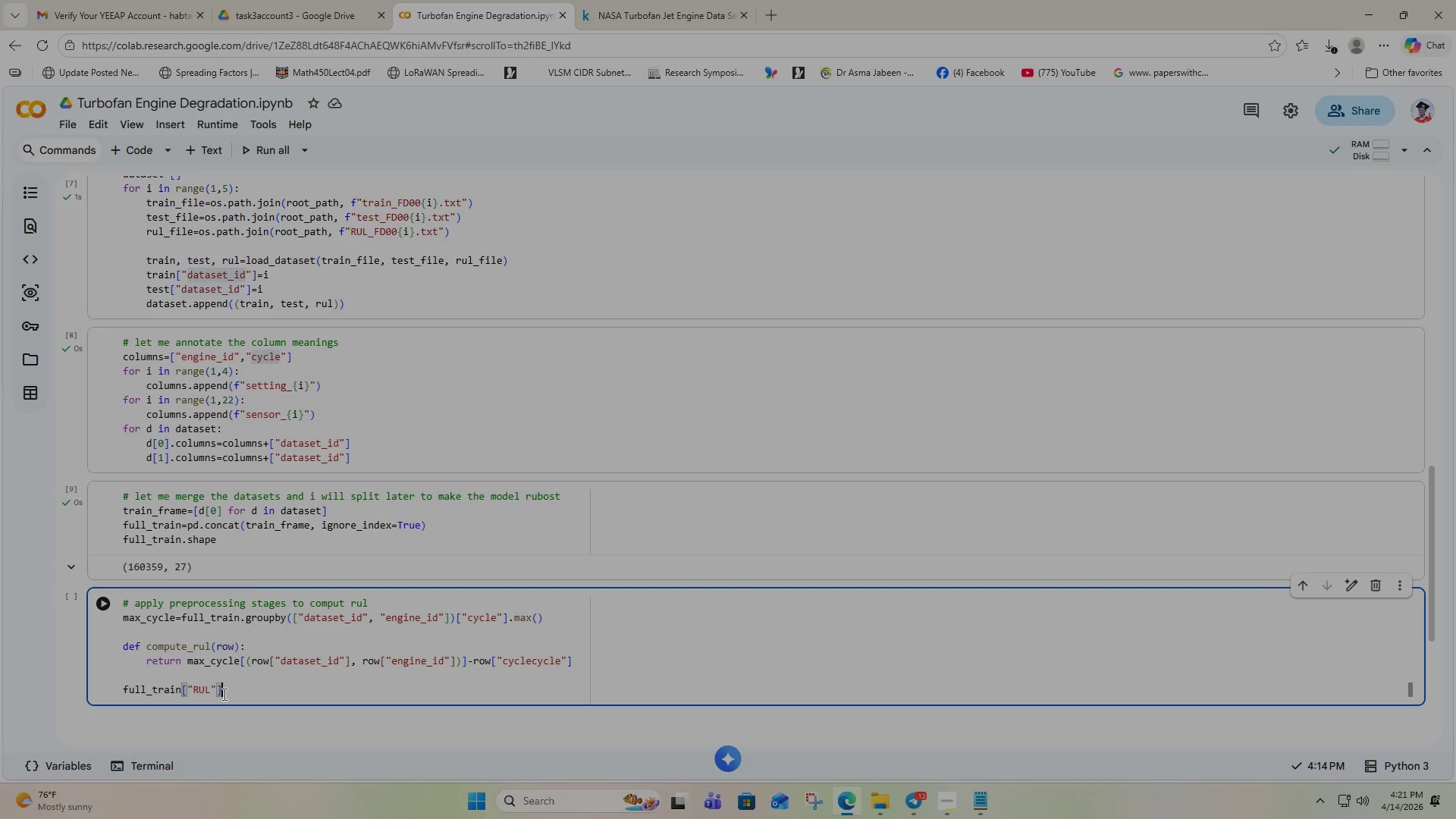 
key(ArrowRight)
 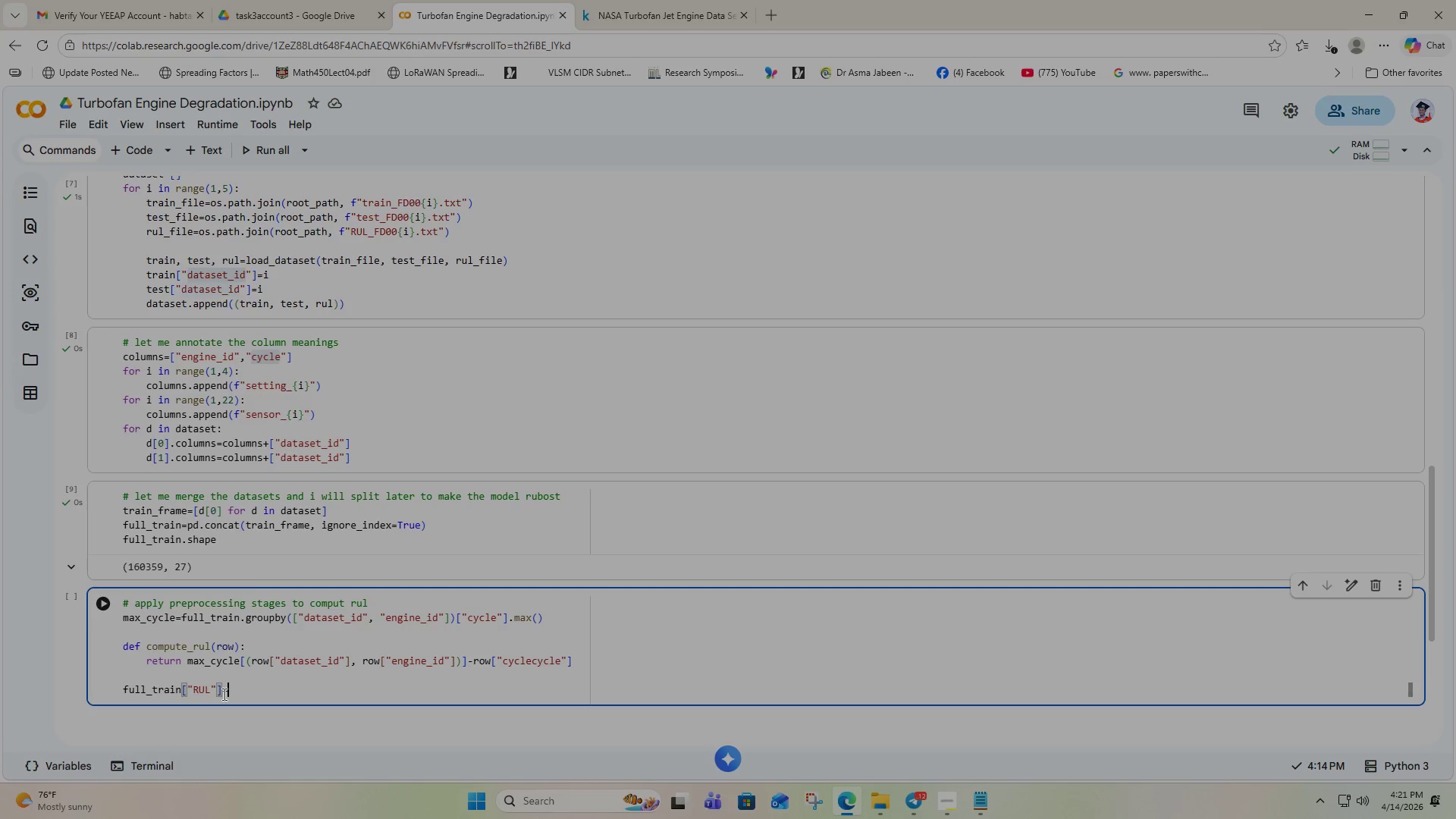 
type(=fu)
 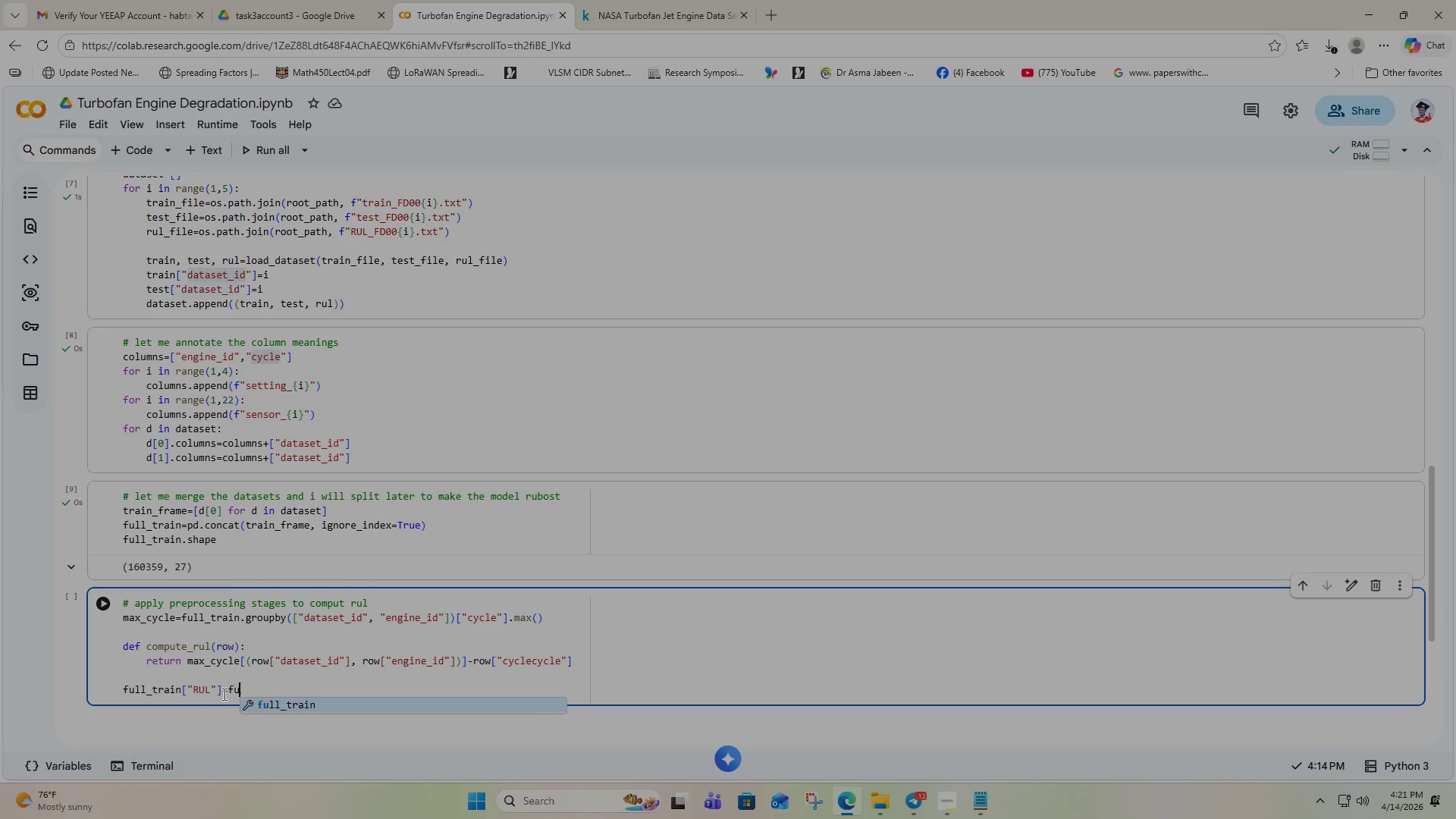 
key(Enter)
 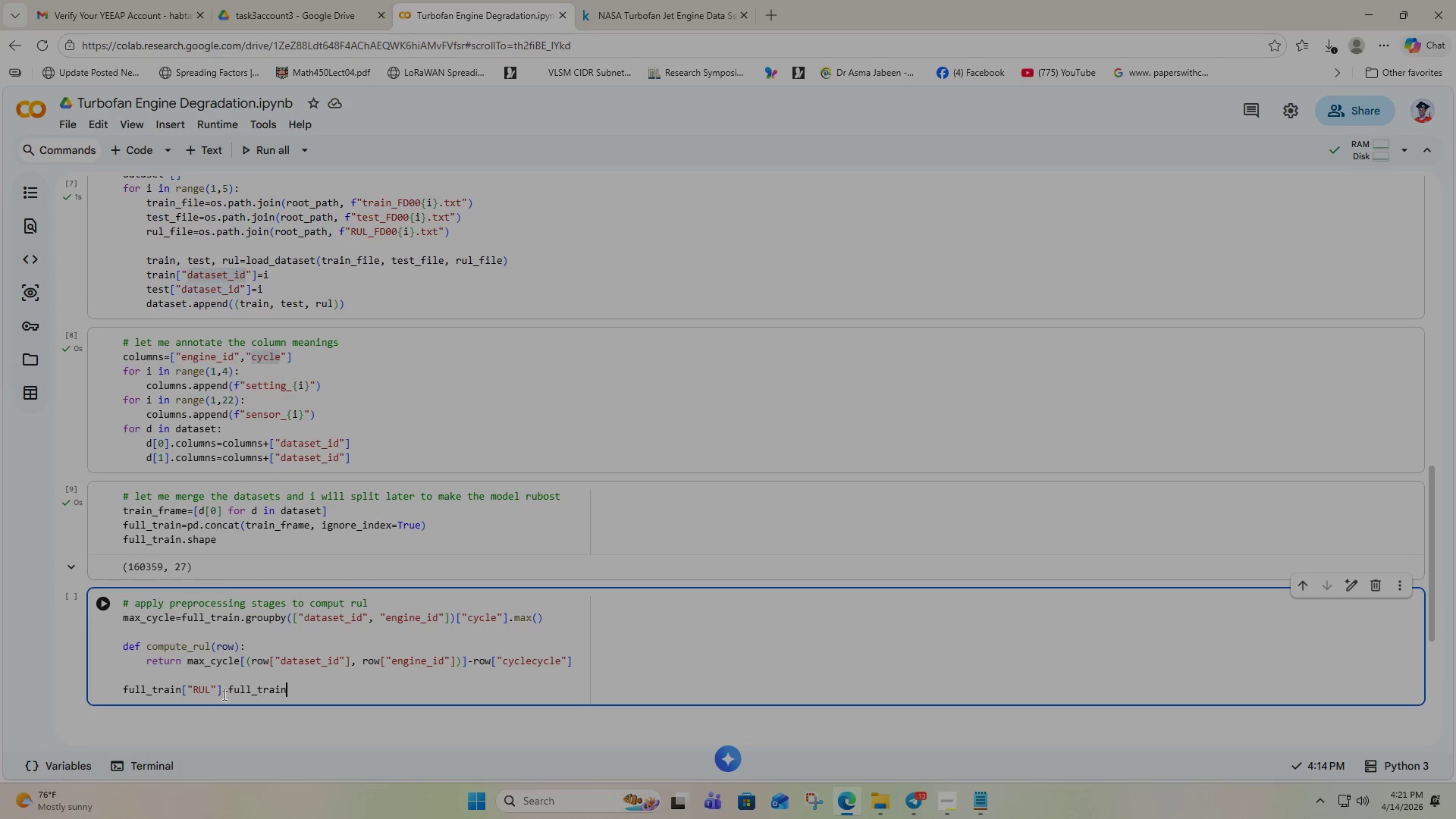 
type(.apl)
 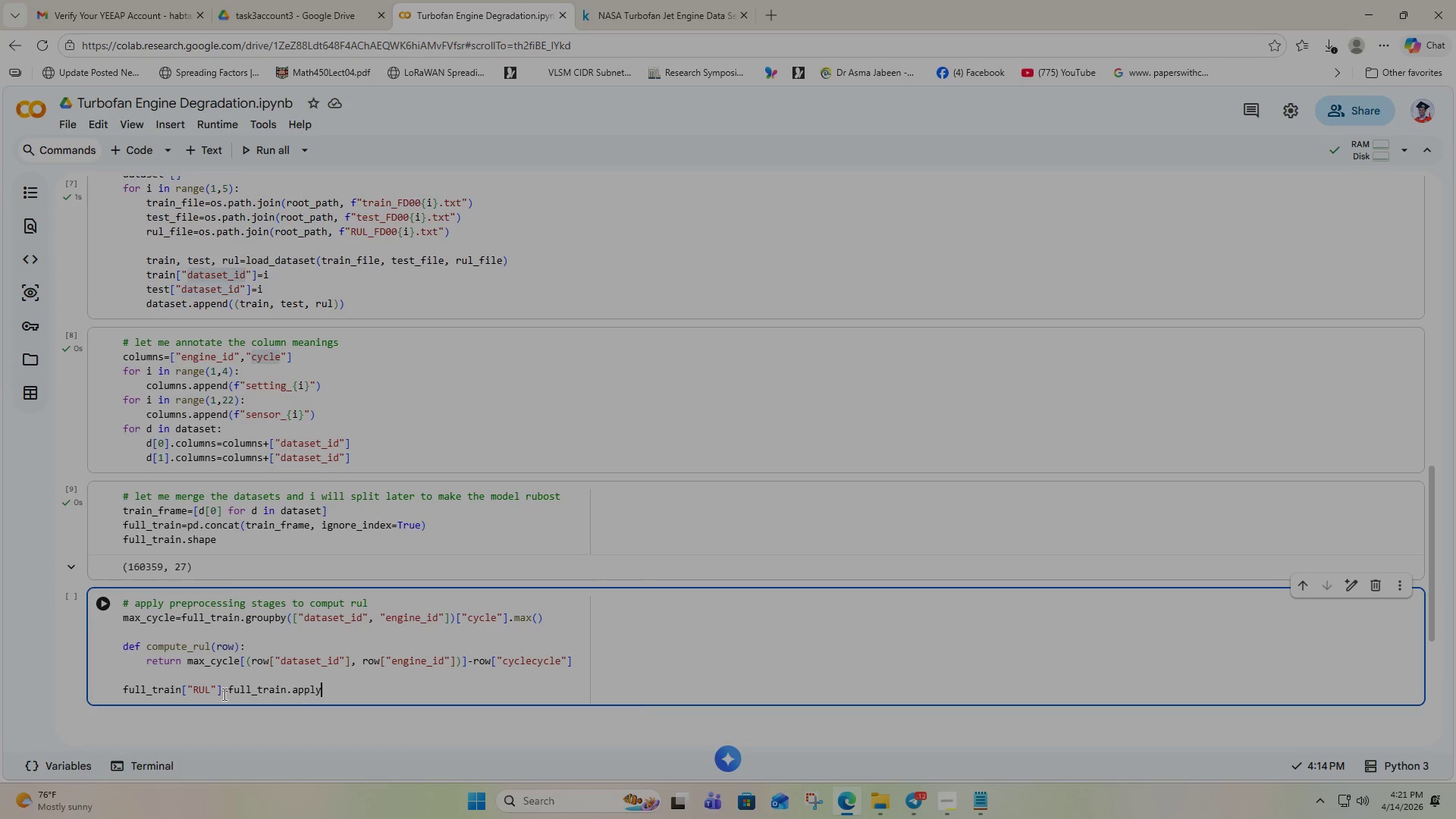 
key(Enter)
 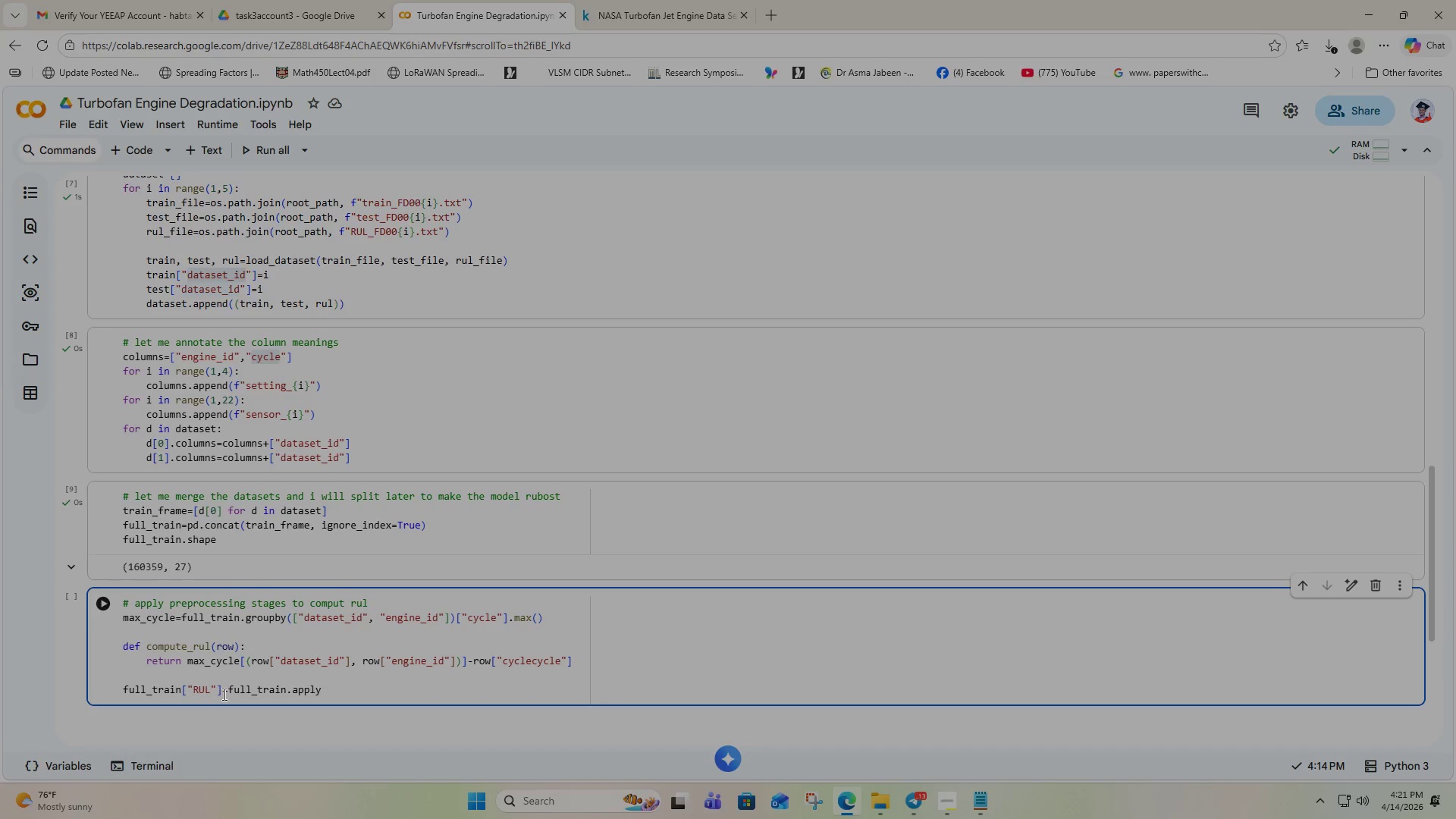 
key(Shift+9)
 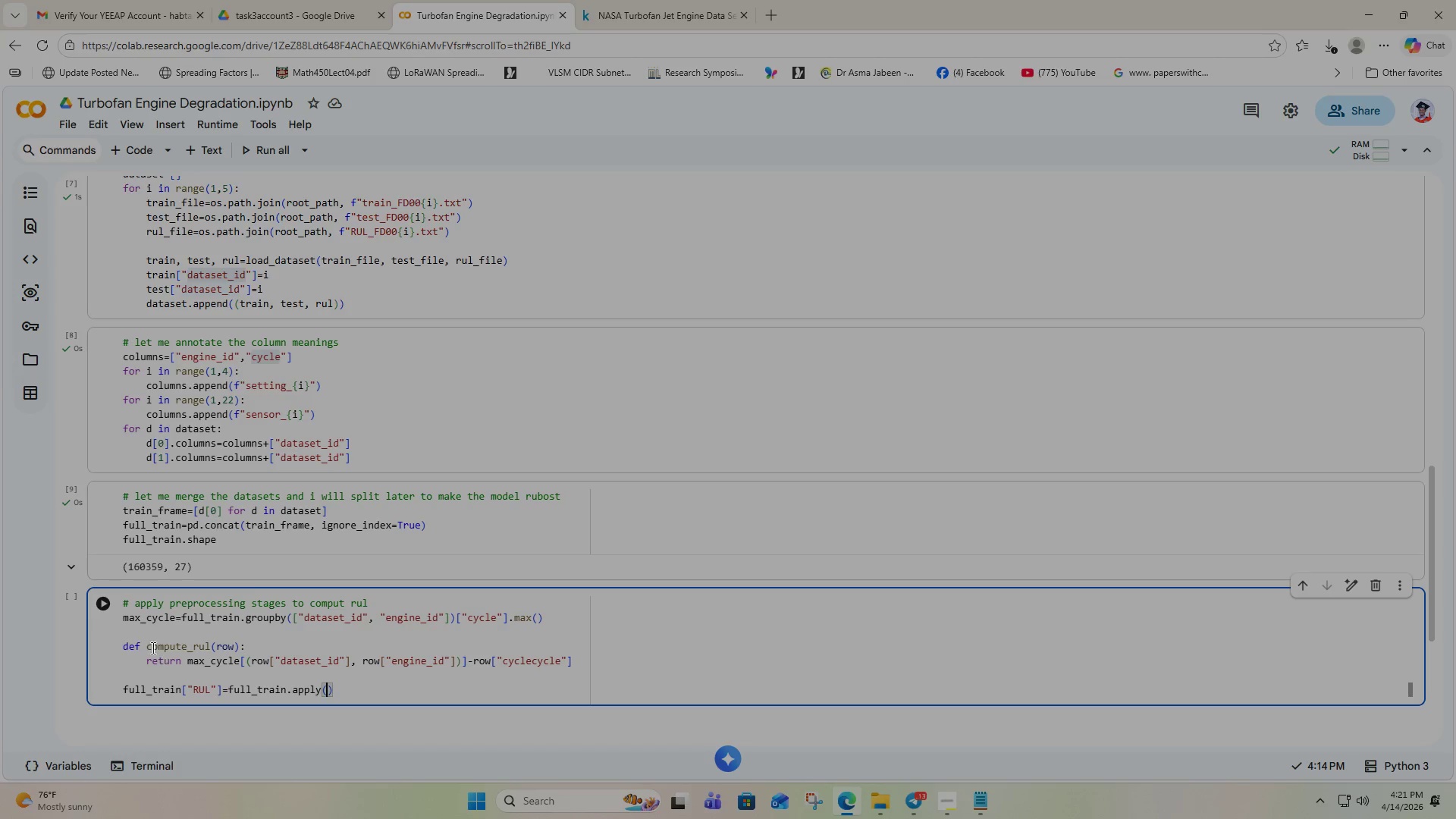 
double_click([167, 644])
 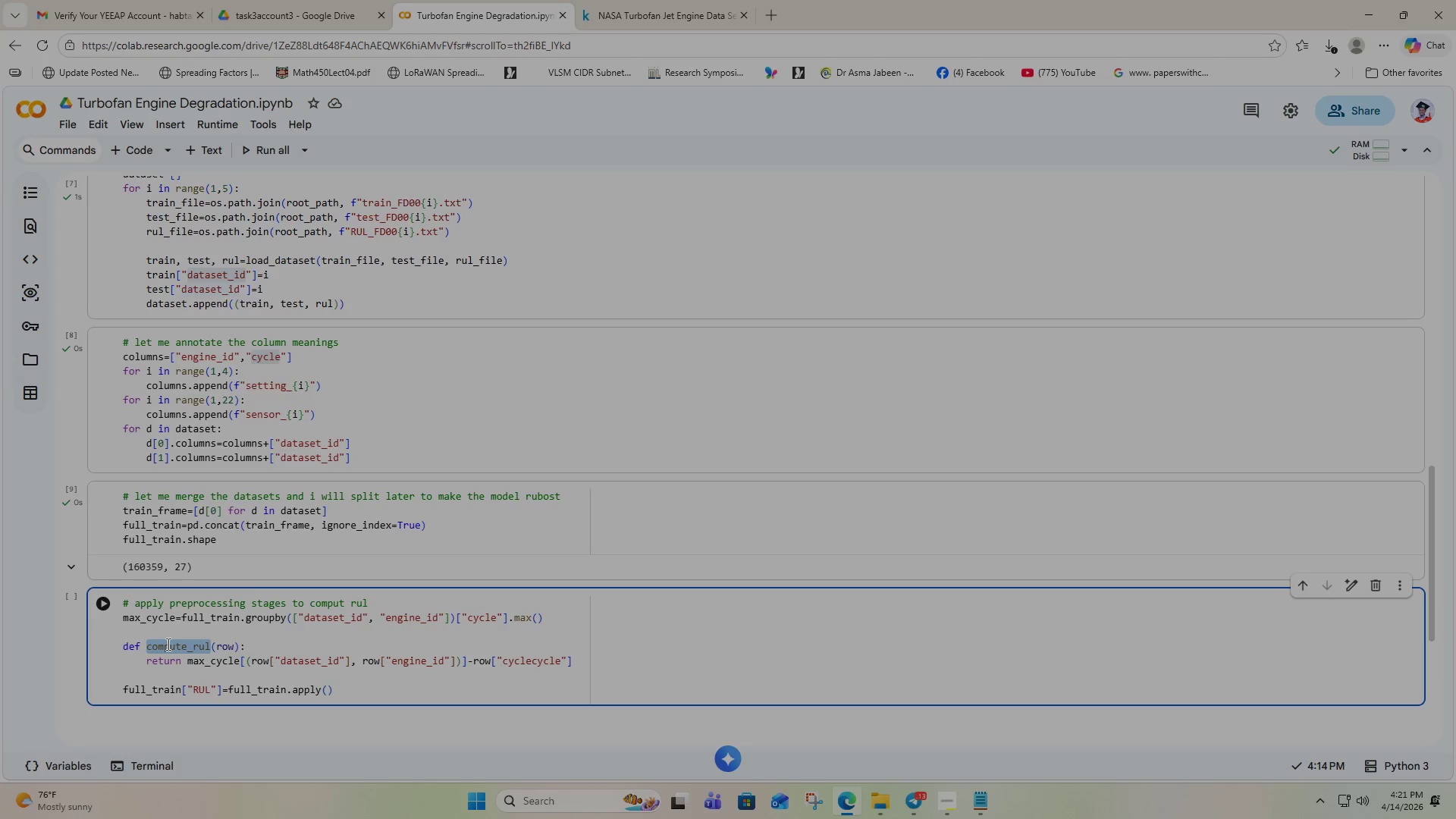 
key(Control+C)
 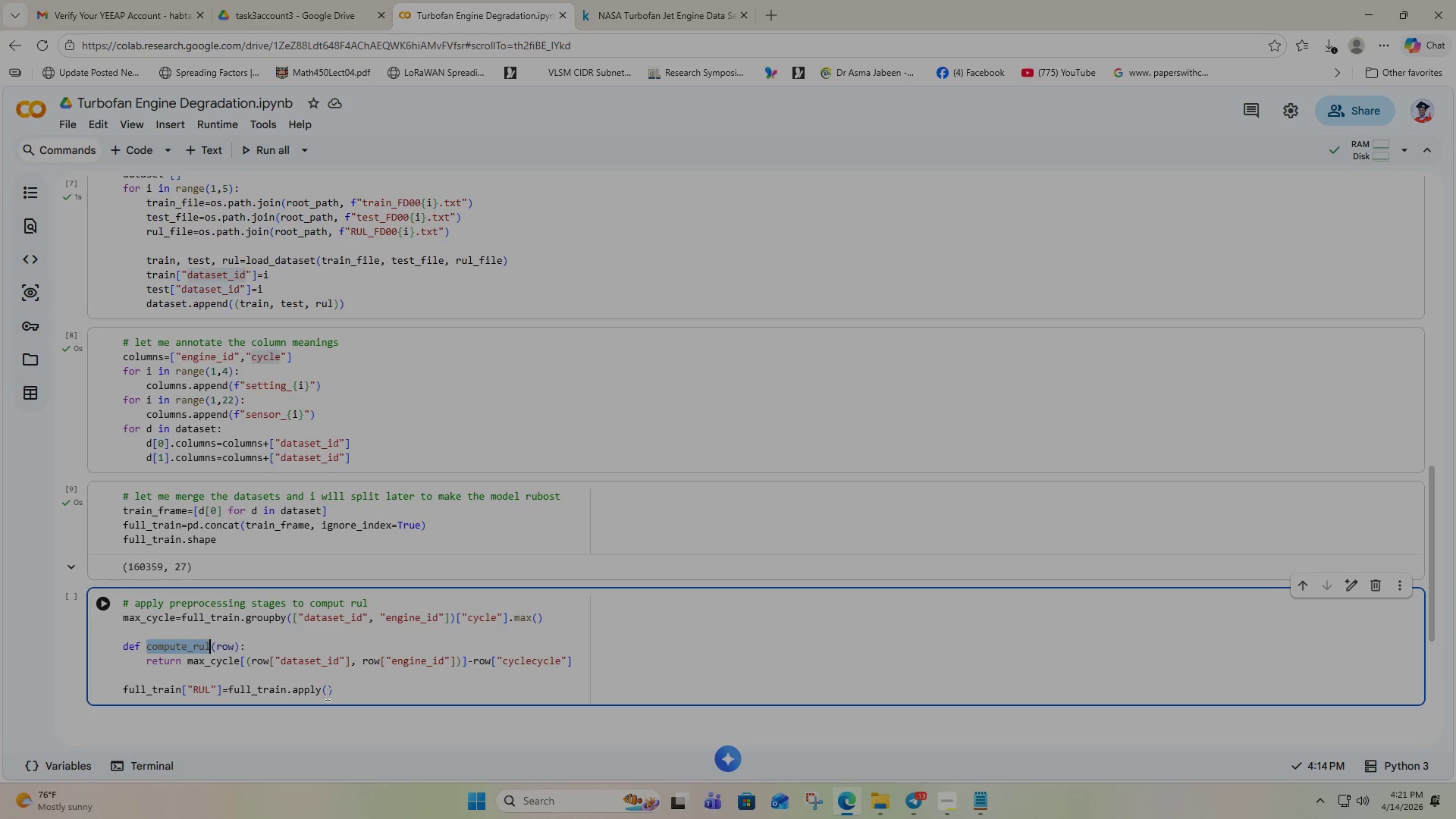 
left_click([327, 693])
 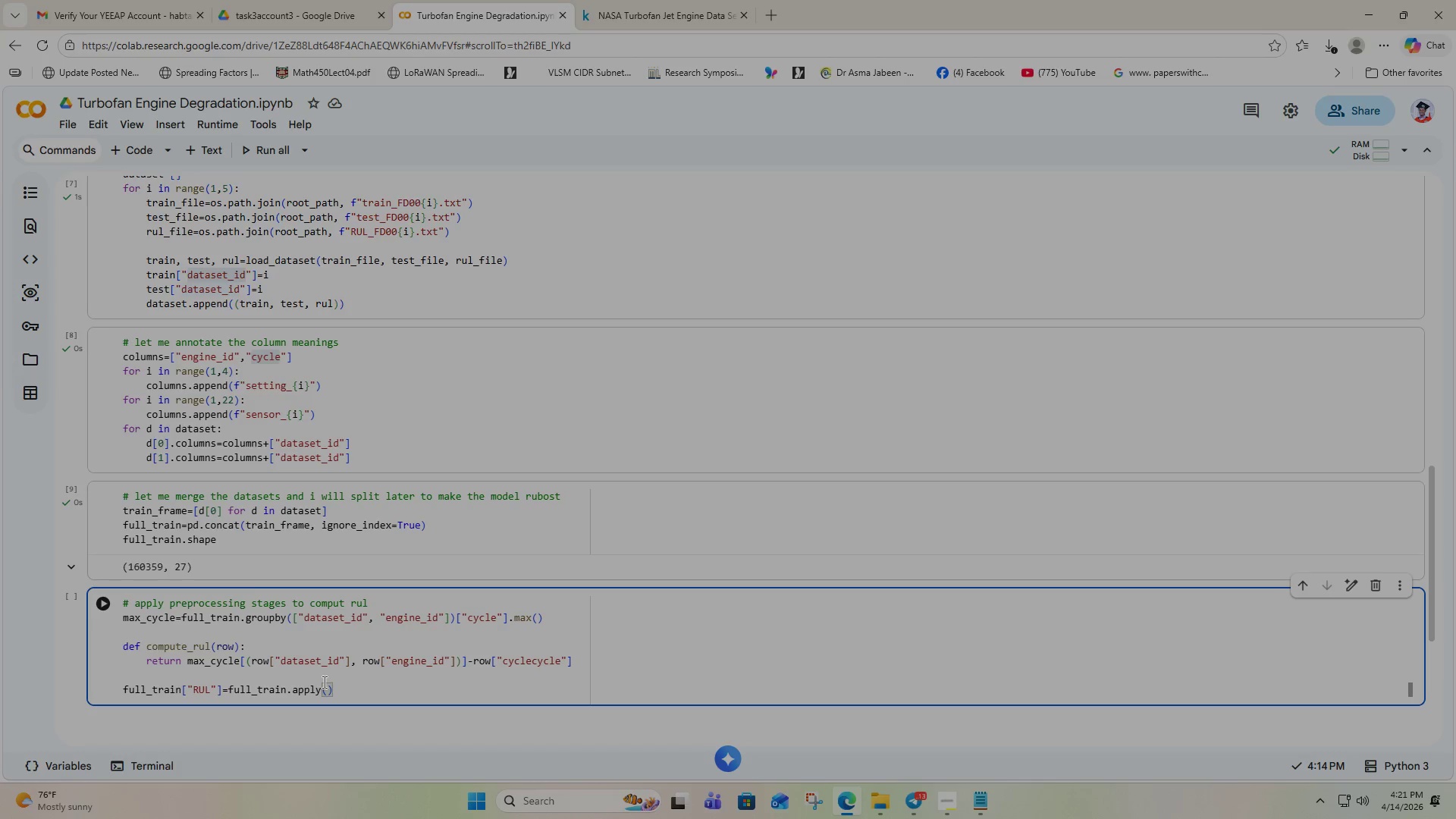 
key(Control+V)
 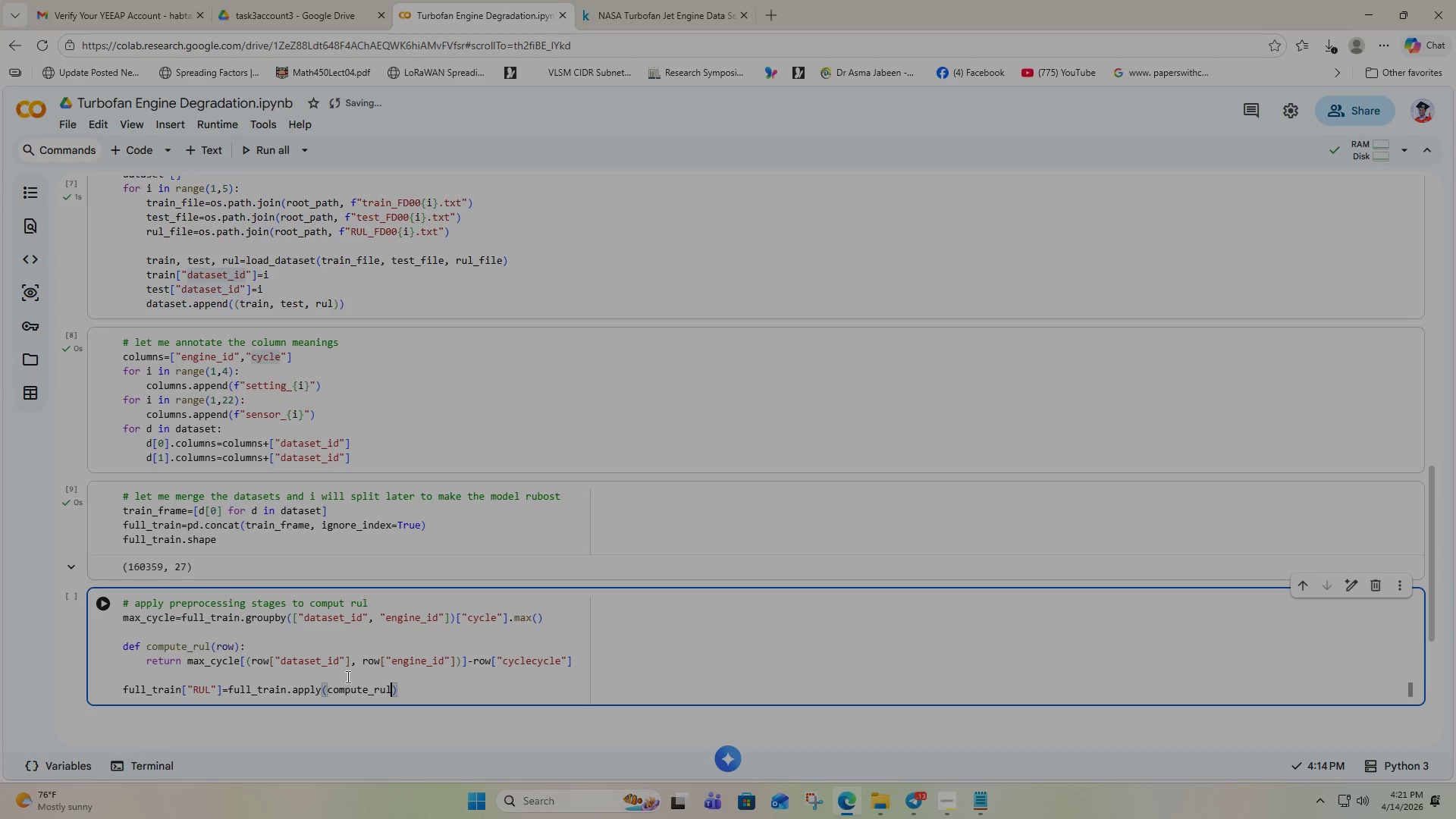 
type(, ax)
 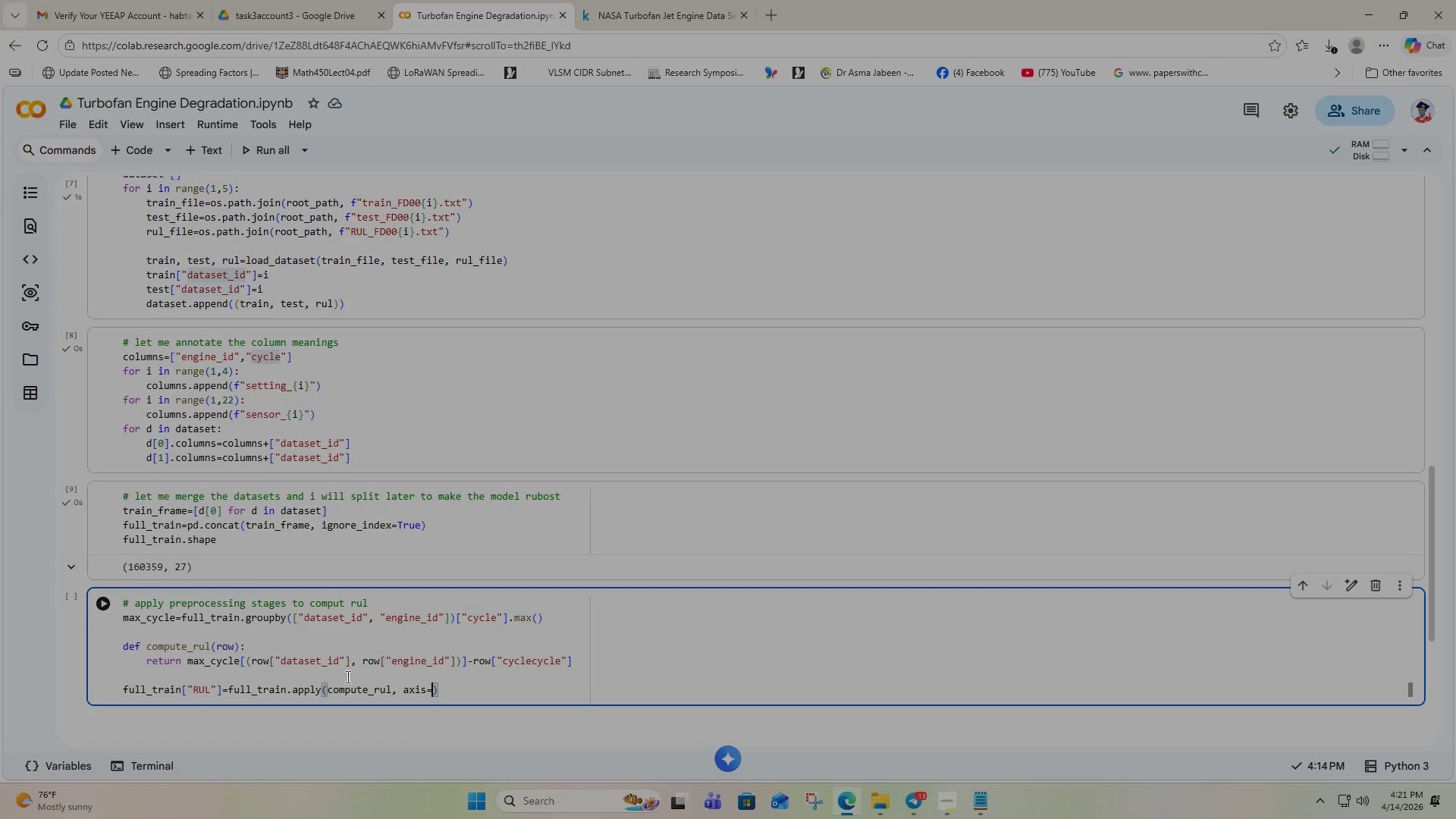 
key(Enter)
 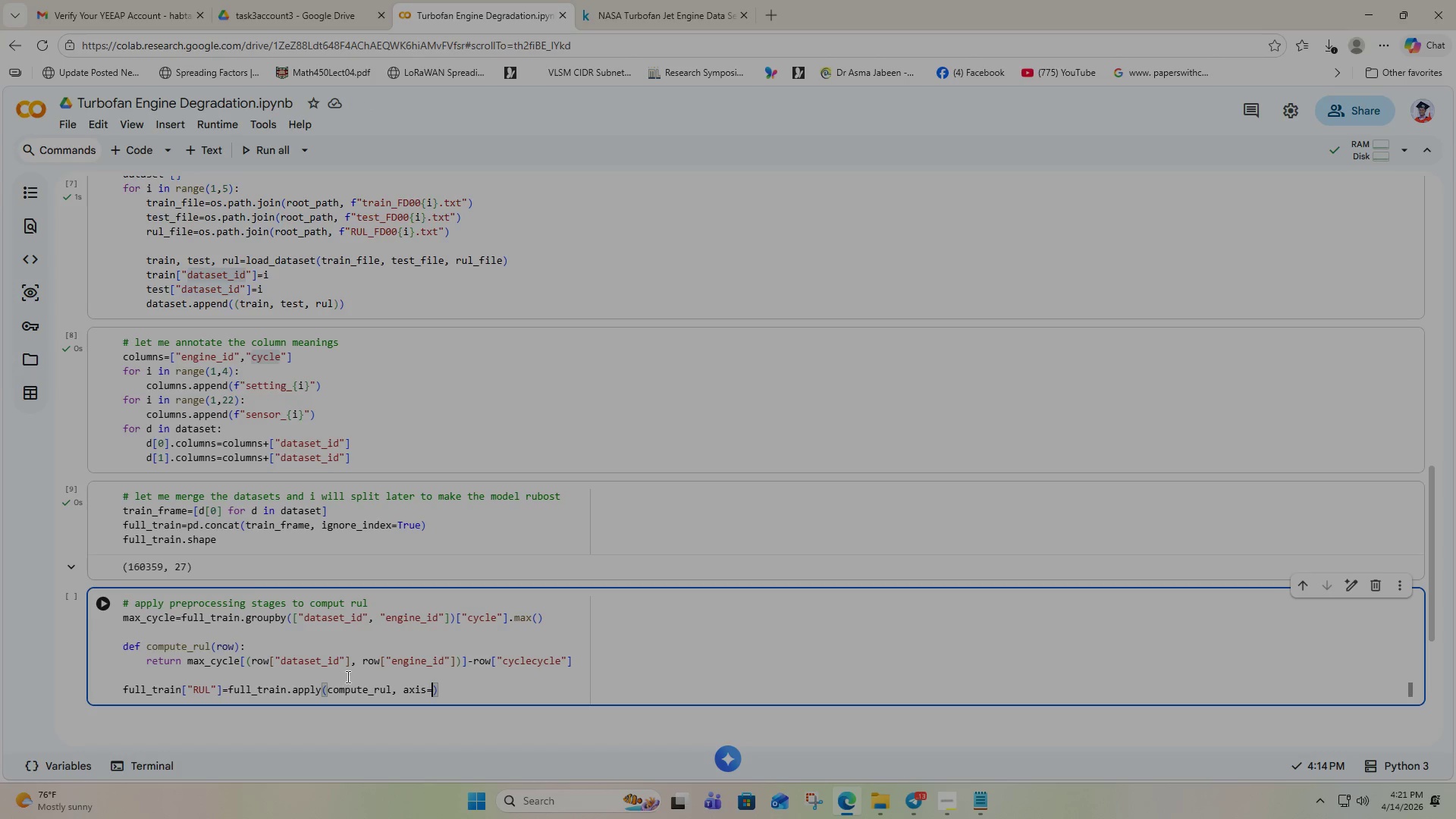 
key(1)
 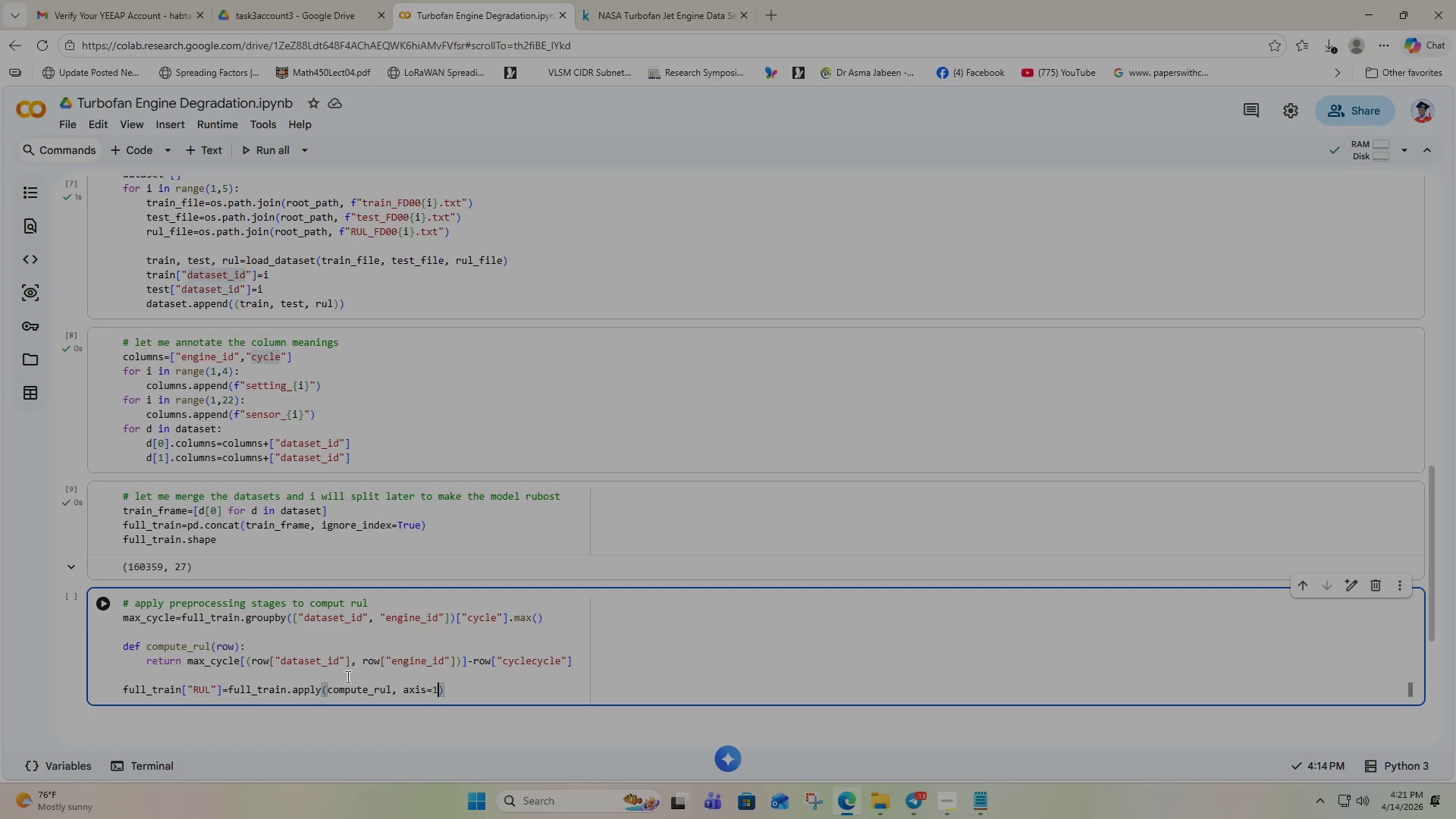 
key(ArrowRight)
 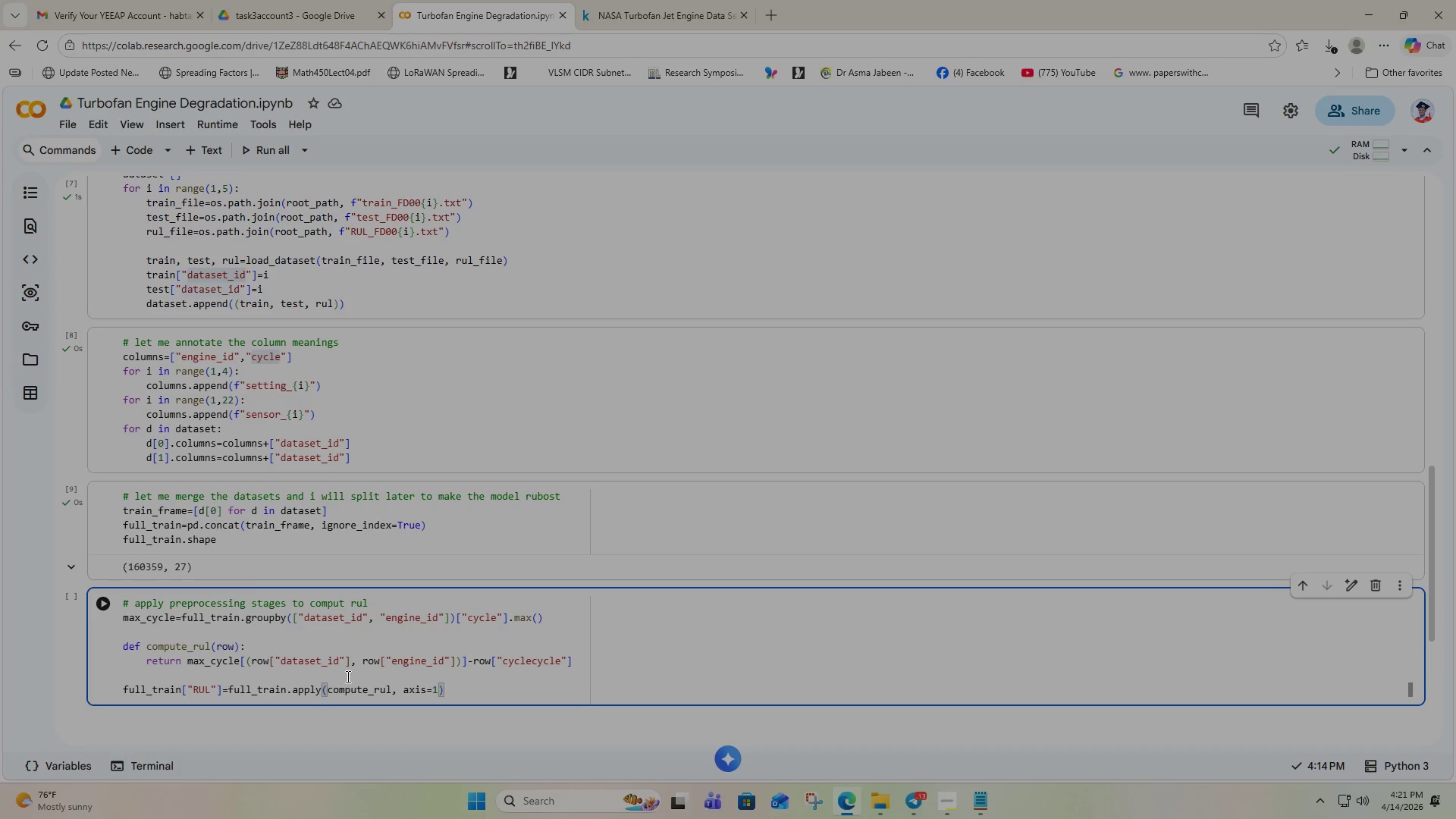 
key(Enter)
 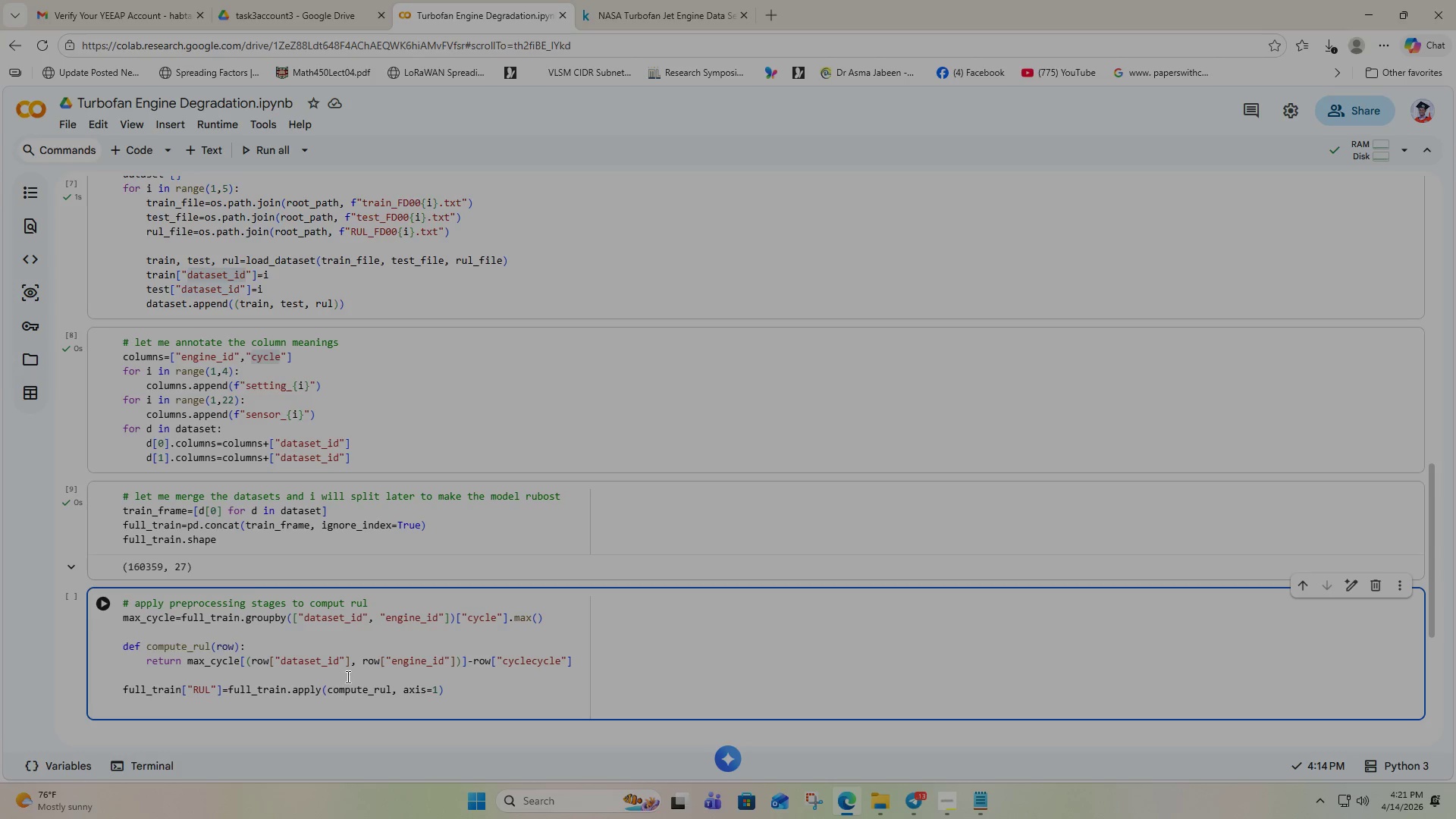 
wait(6.14)
 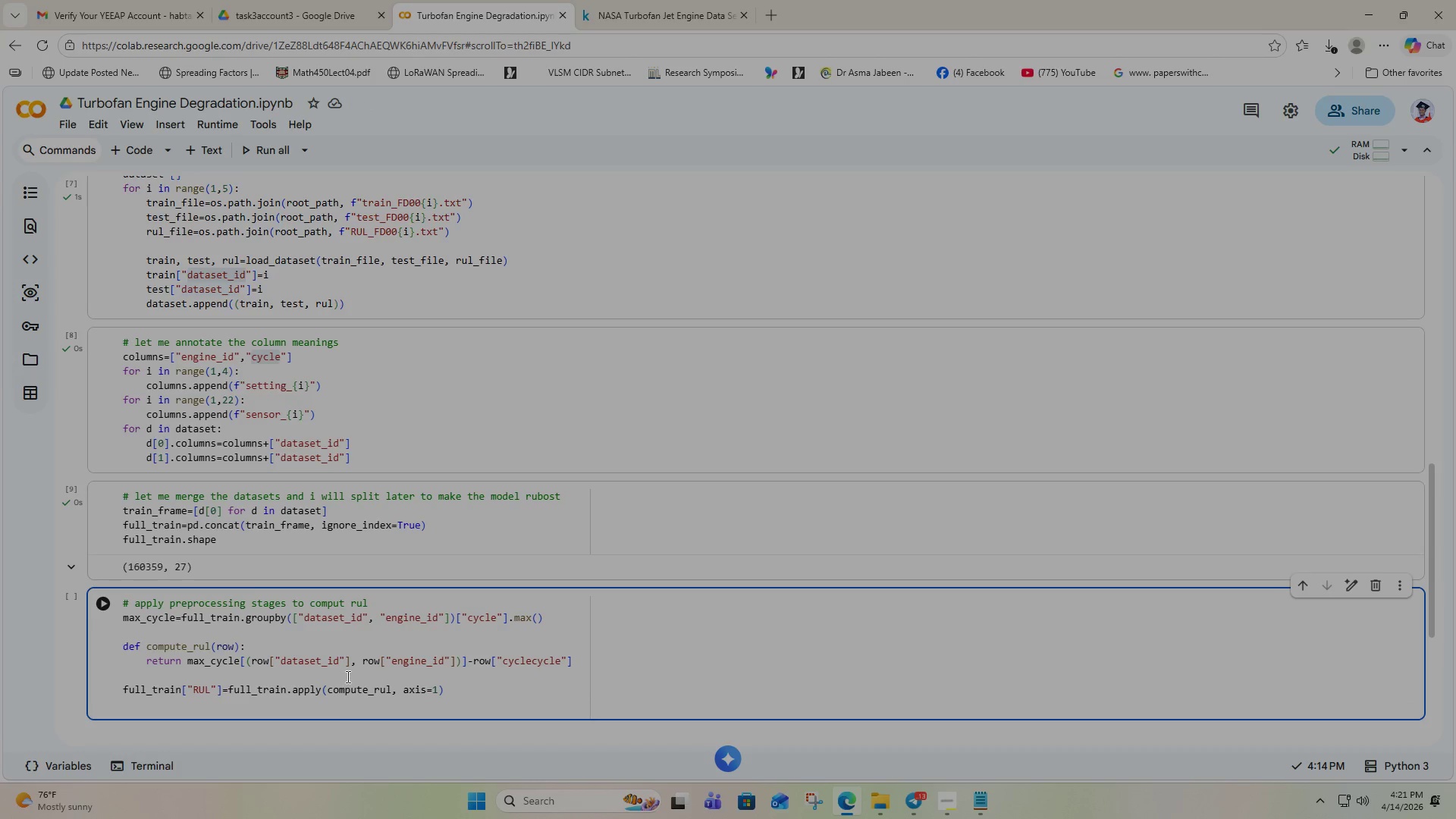 
left_click_drag(start_coordinate=[224, 686], to_coordinate=[115, 690])
 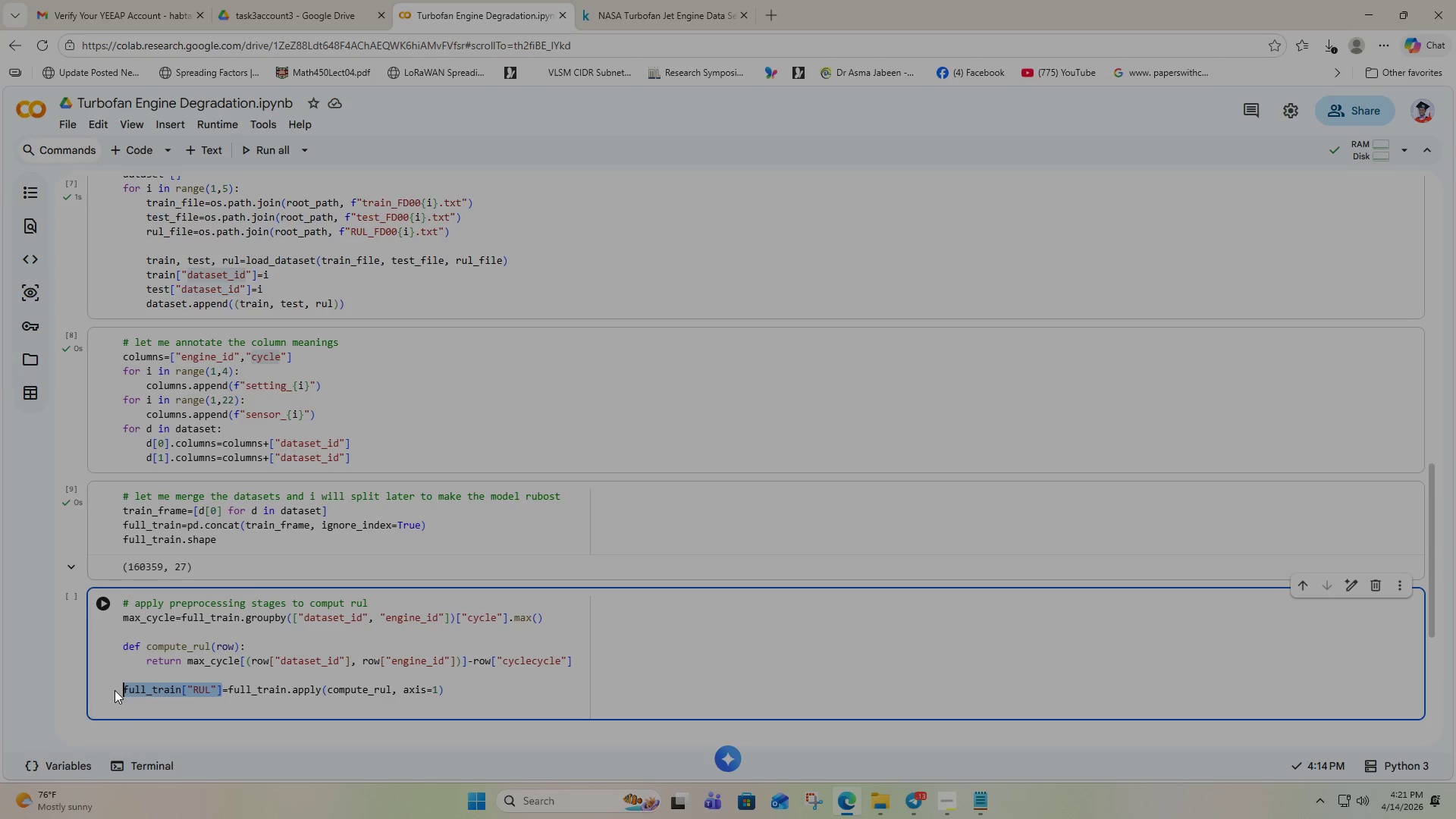 
key(Control+C)
 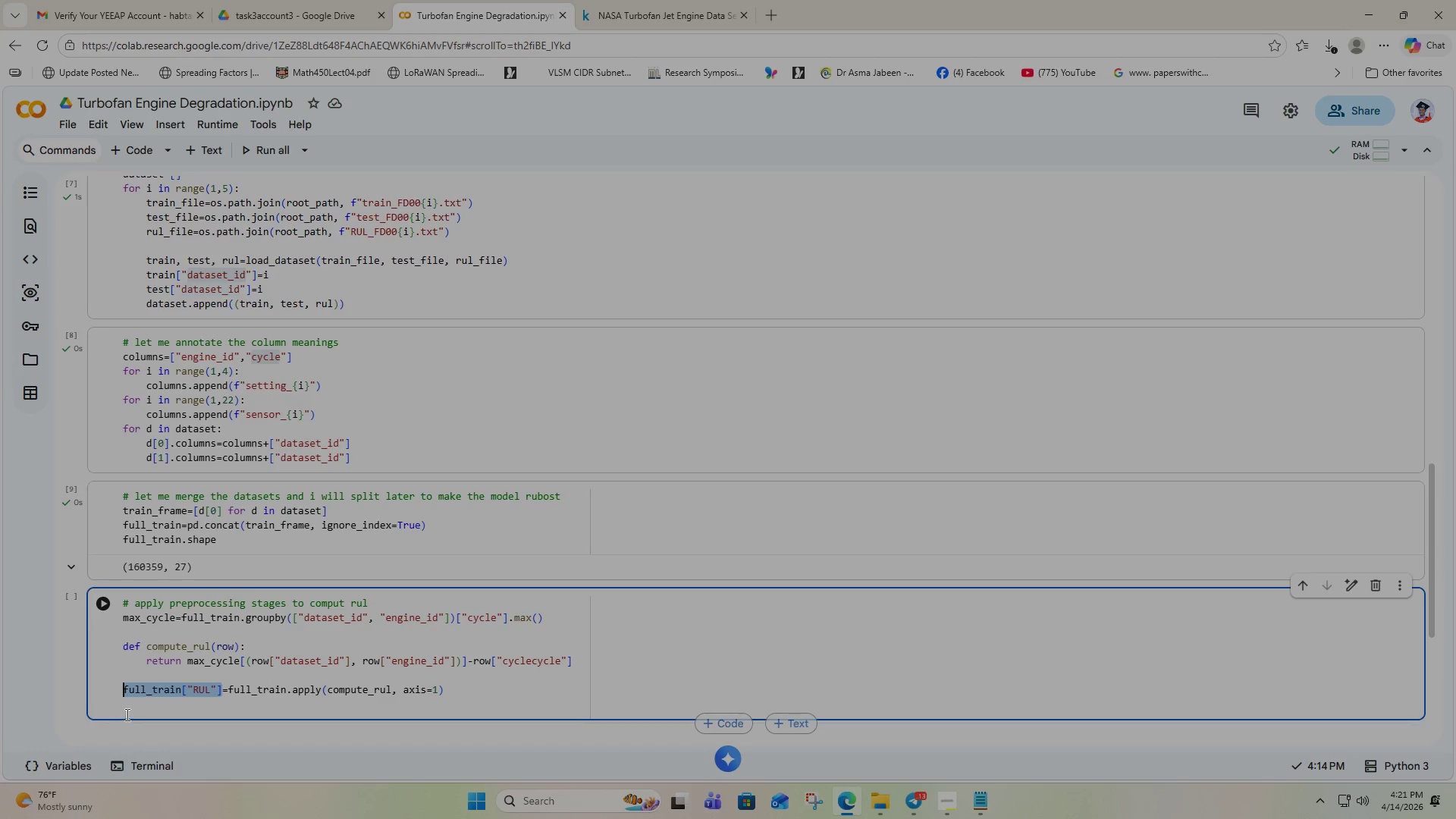 
left_click([127, 713])
 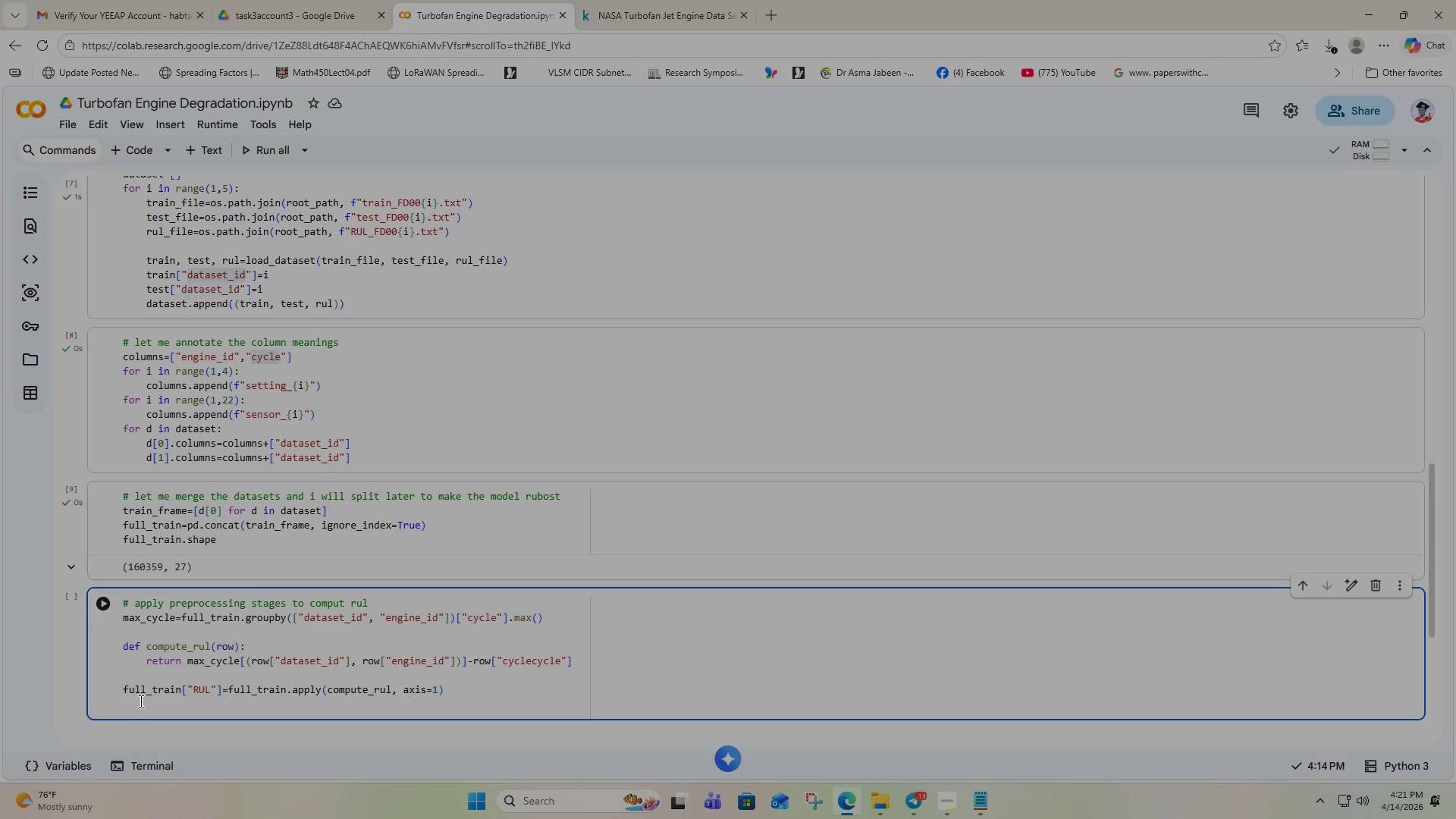 
key(Control+V)
 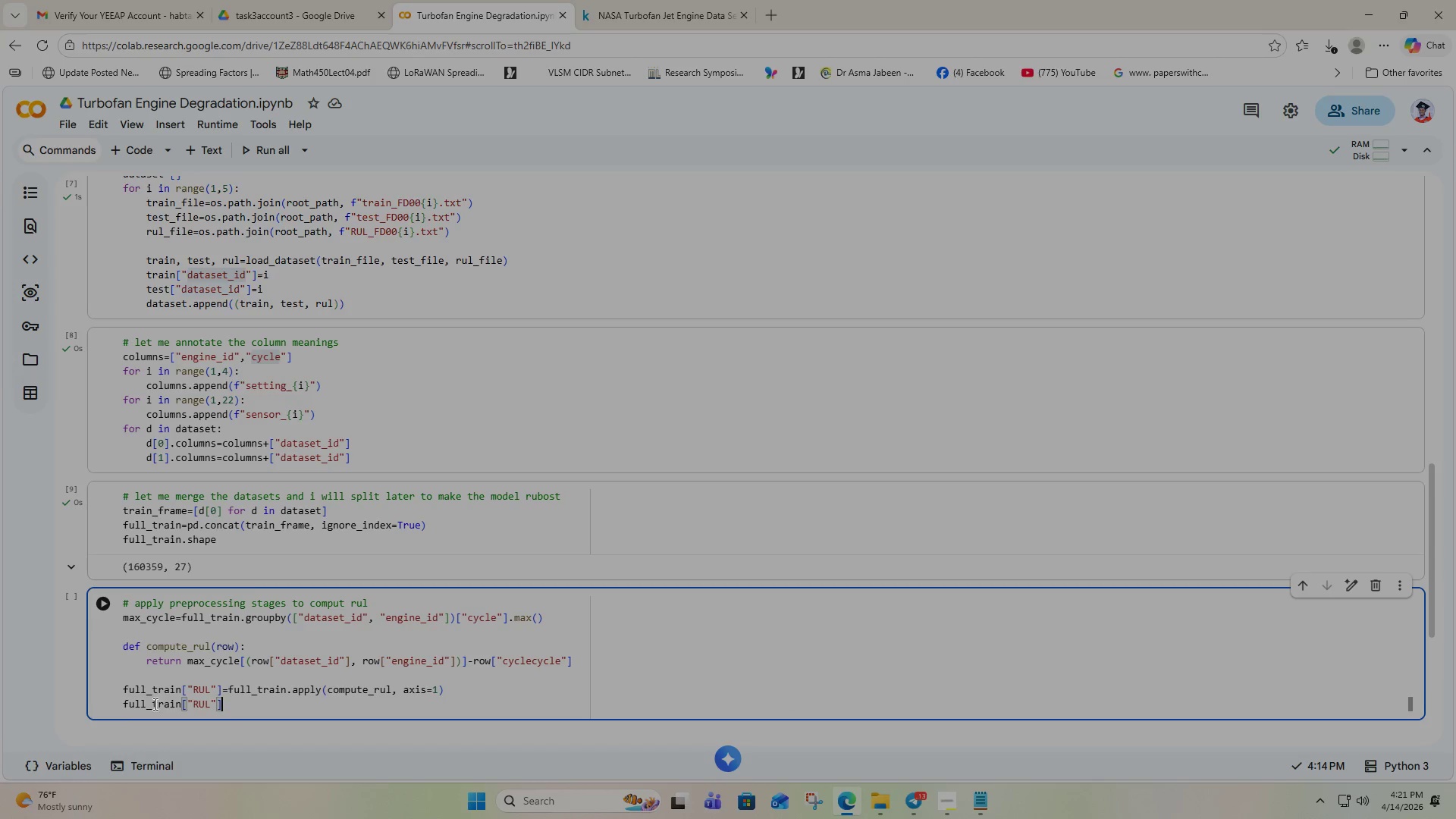 
key(Equal)
 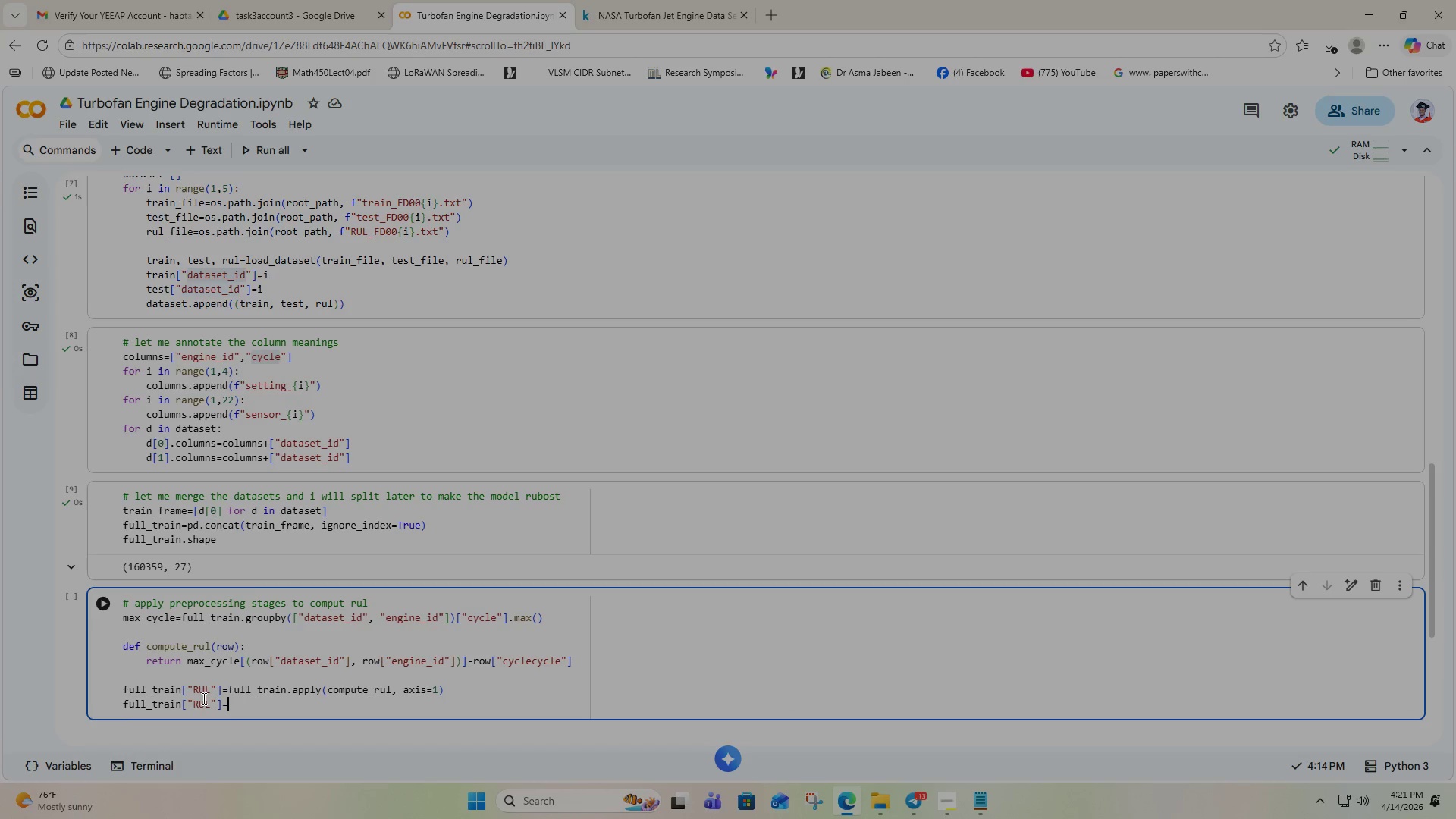 
key(Control+V)
 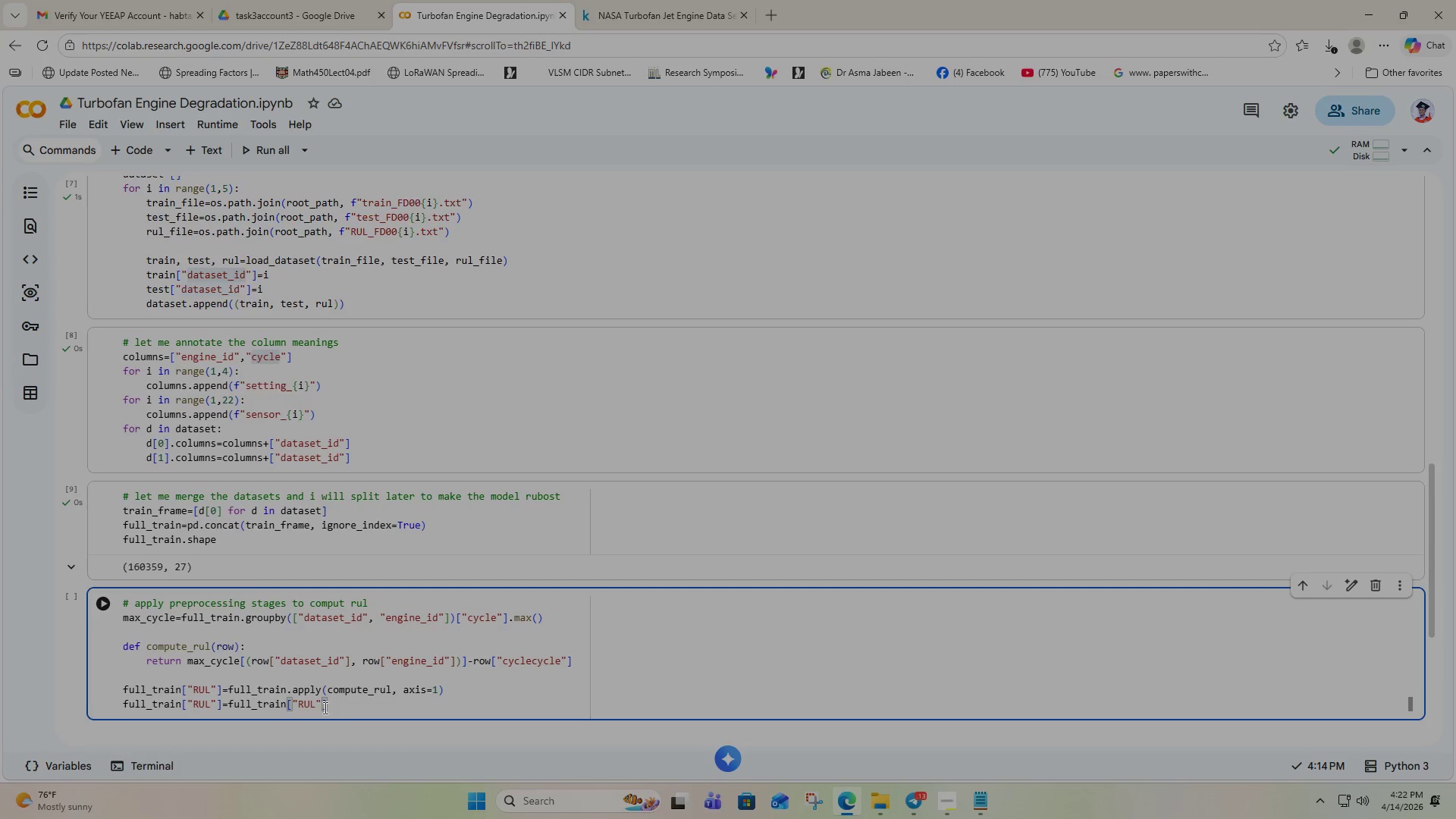 
type(.clp)
 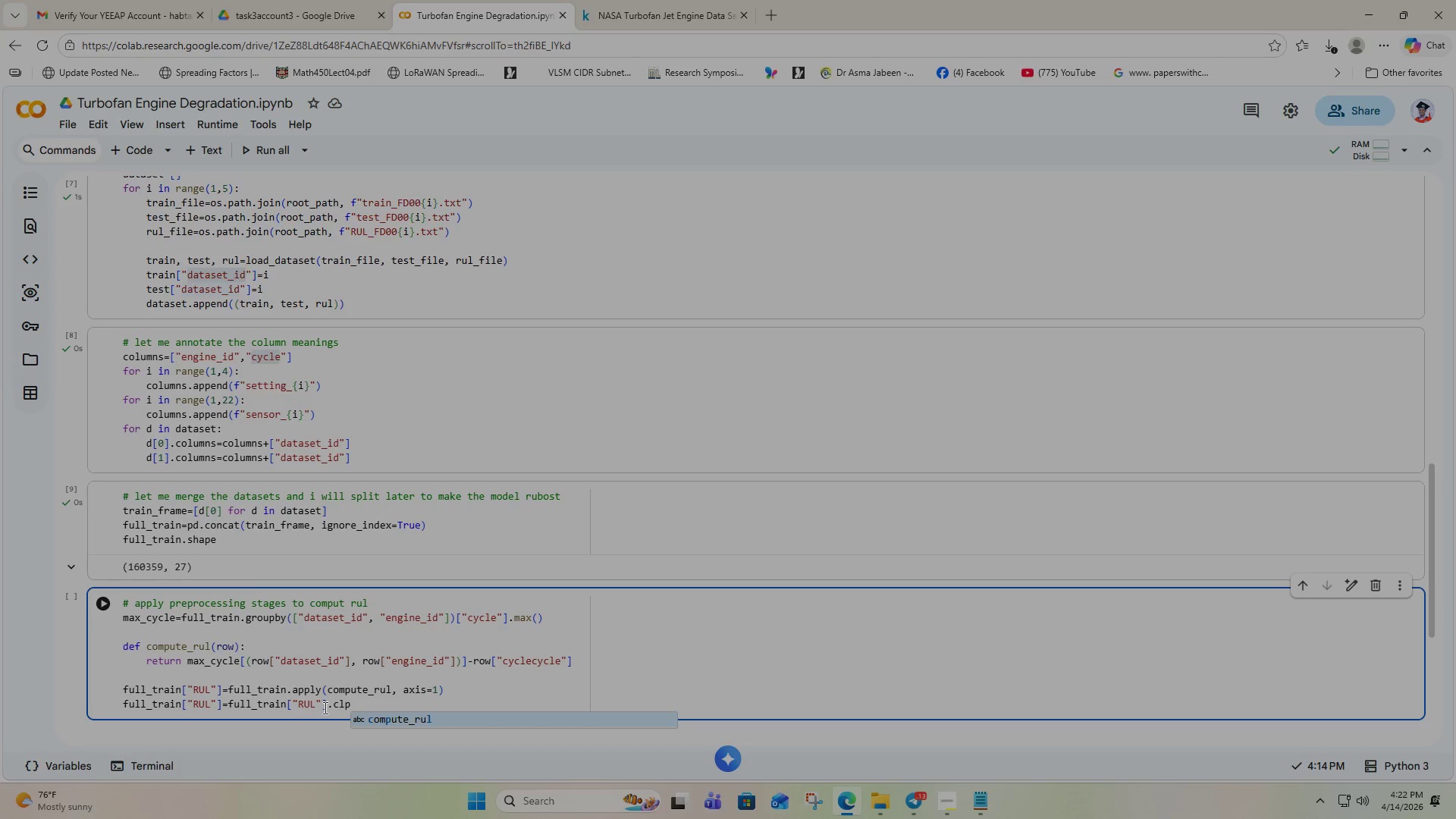 
key(Backspace)
type(ip)
 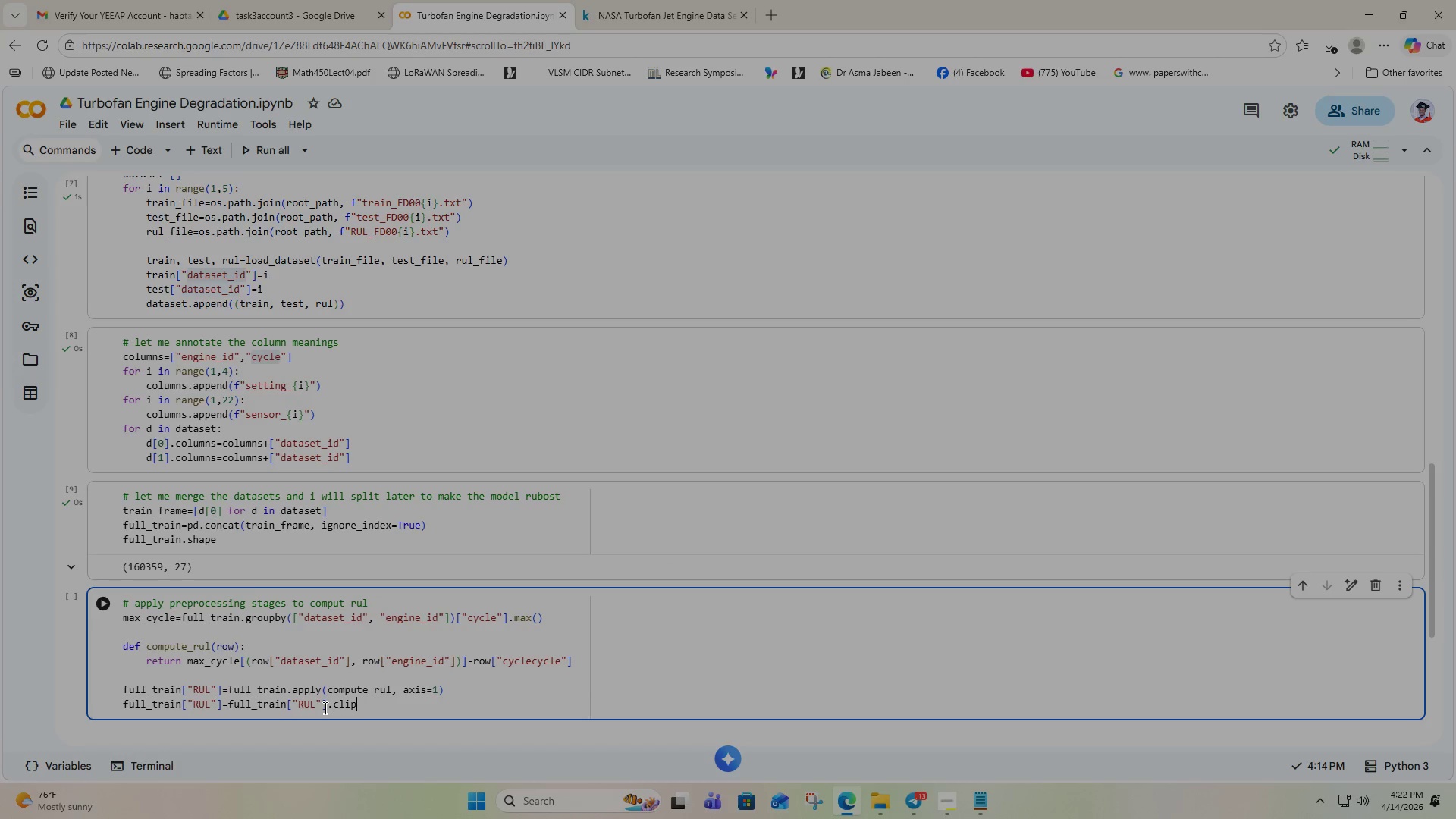 
type((upper)
 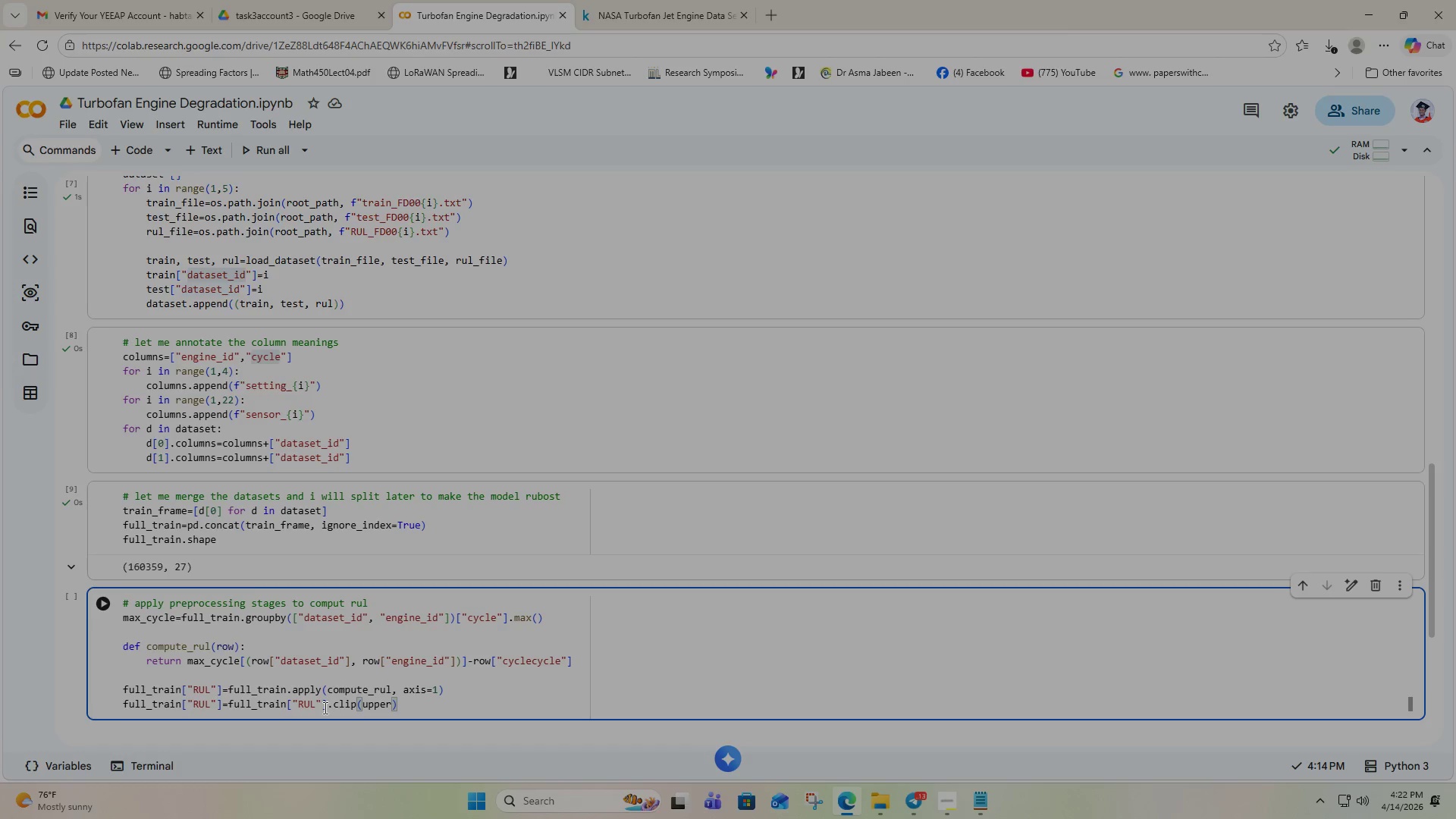 
type(=125)
 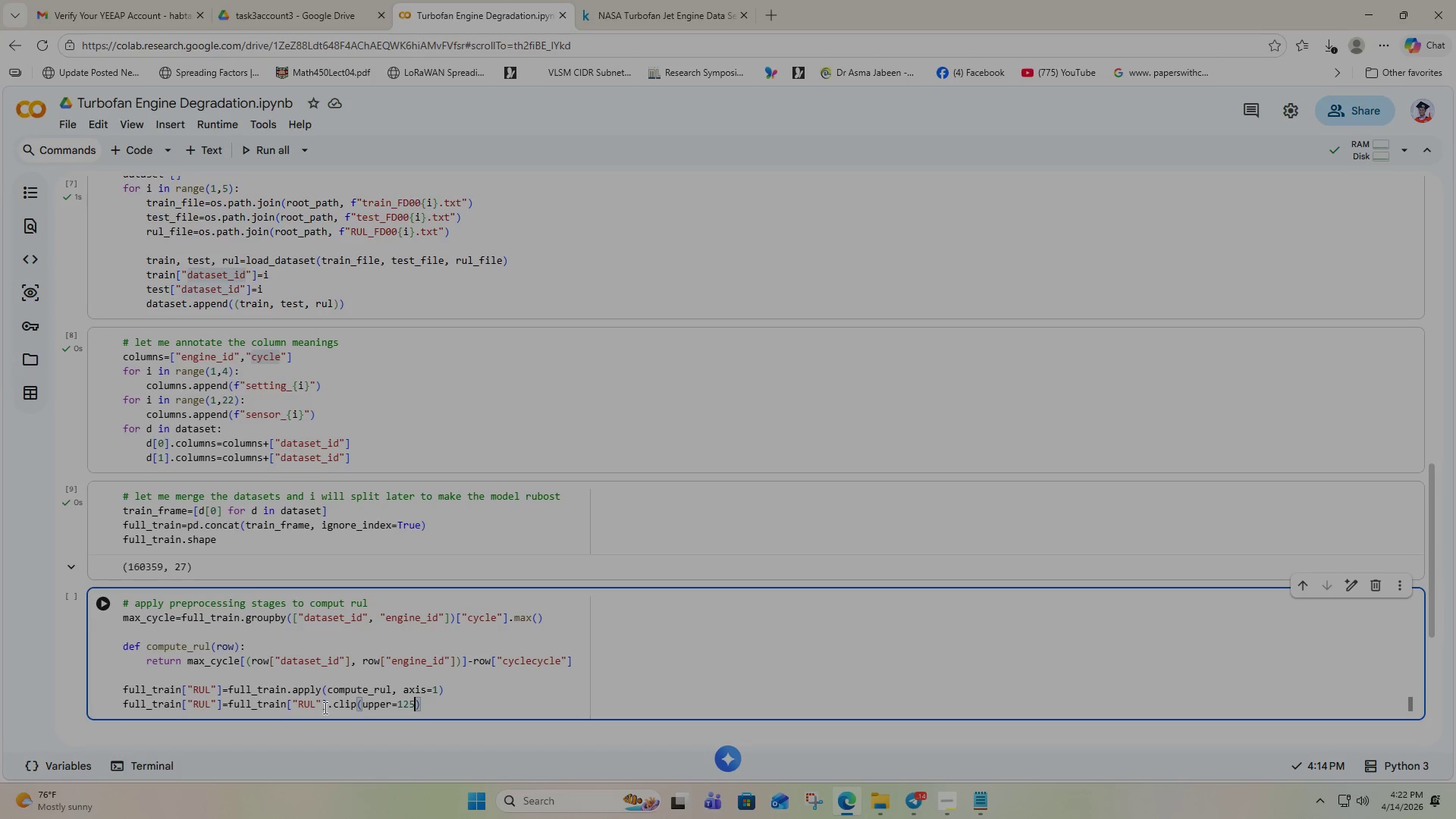 
key(ArrowRight)
 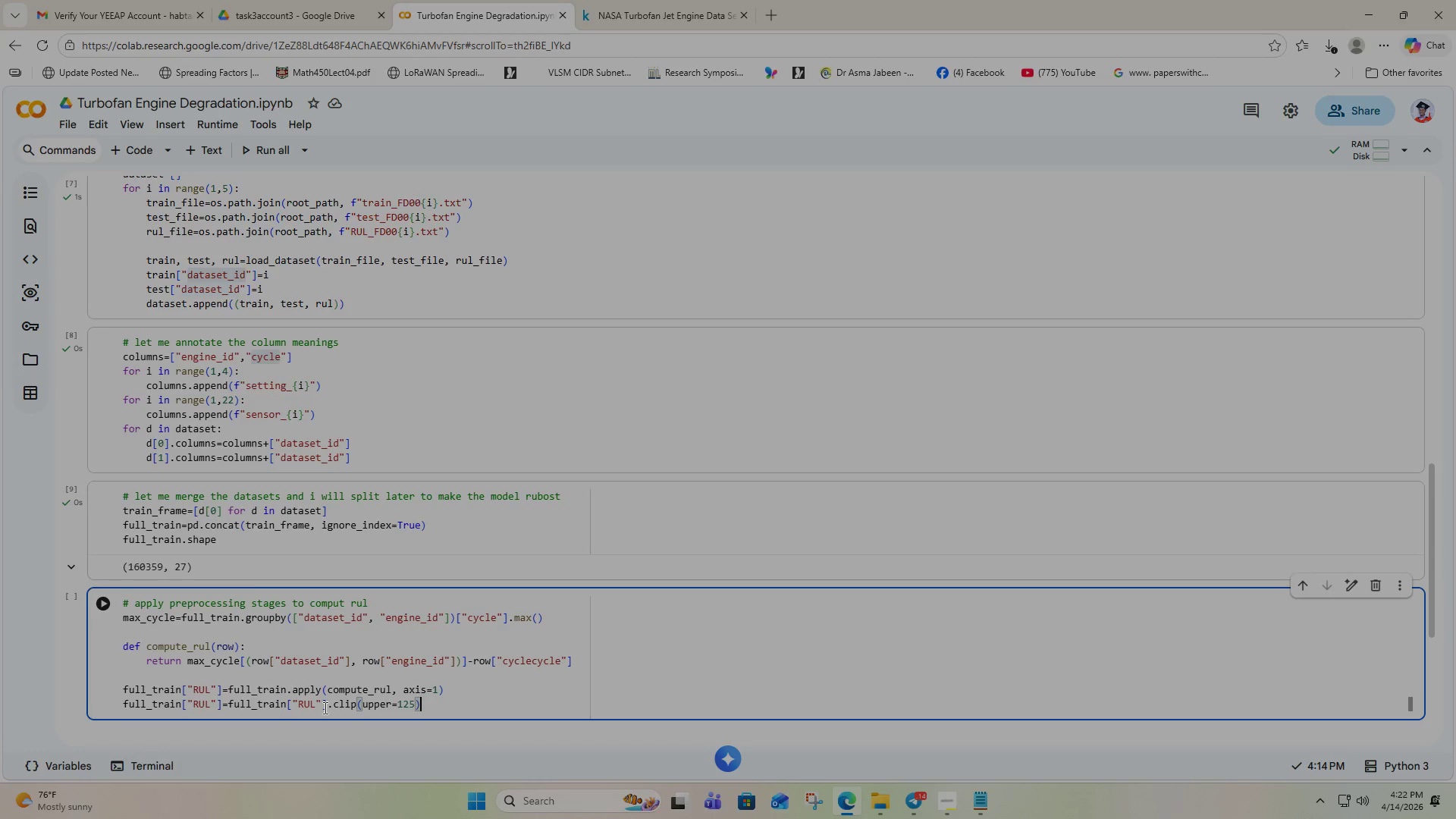 
key(ArrowRight)
 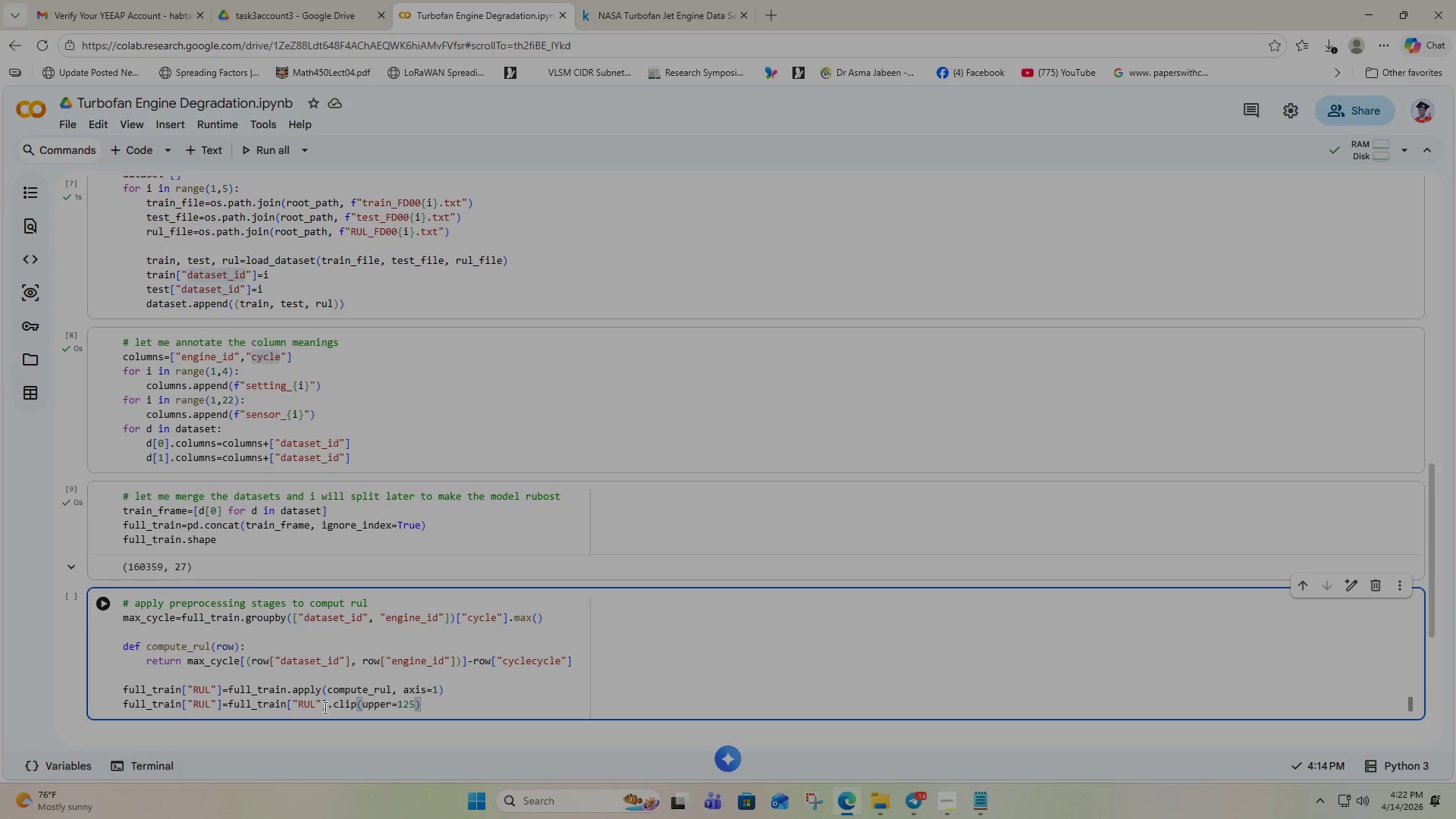 
key(Enter)
 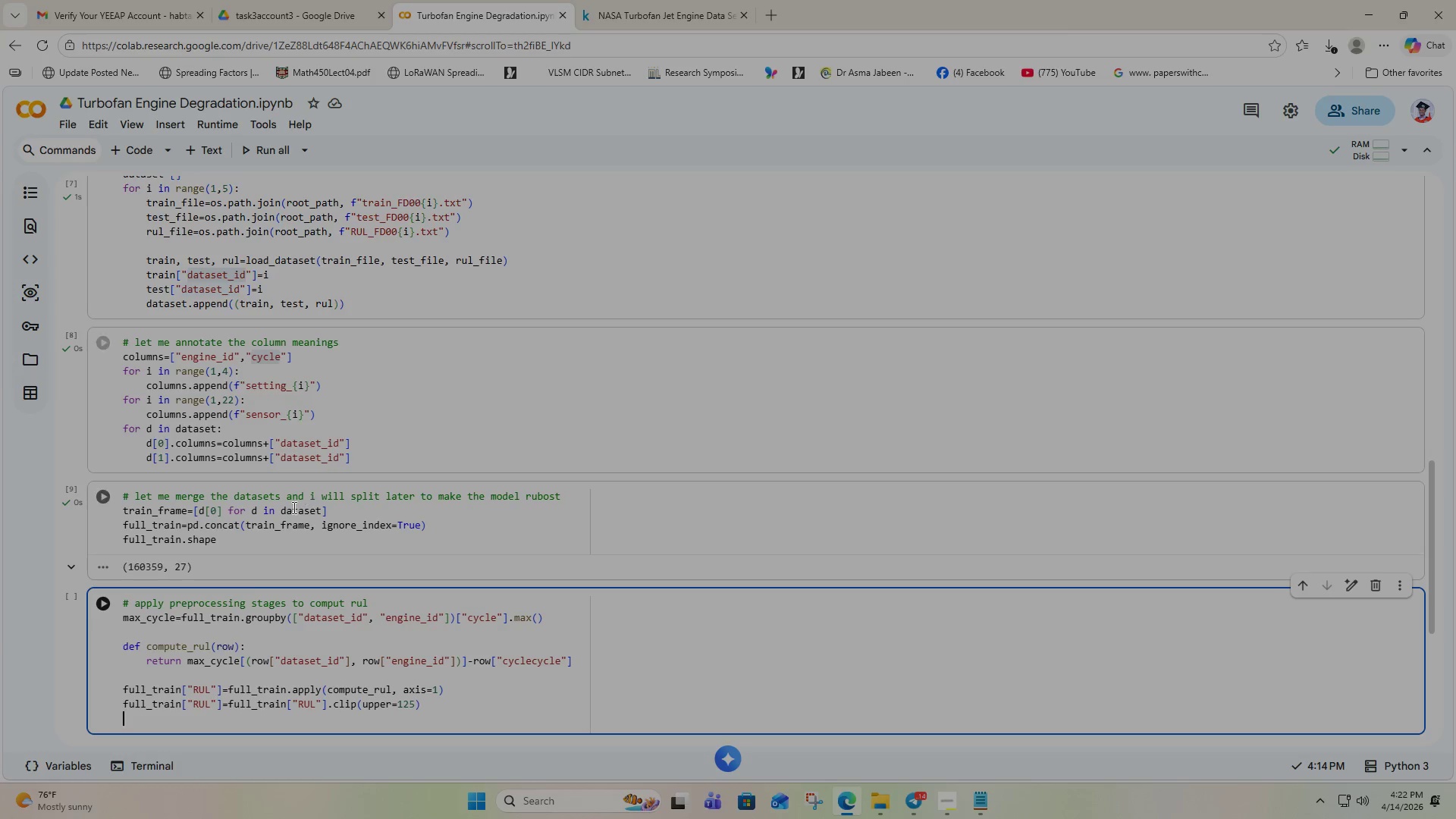 
scroll: coordinate [179, 562], scroll_direction: down, amount: 1.0
 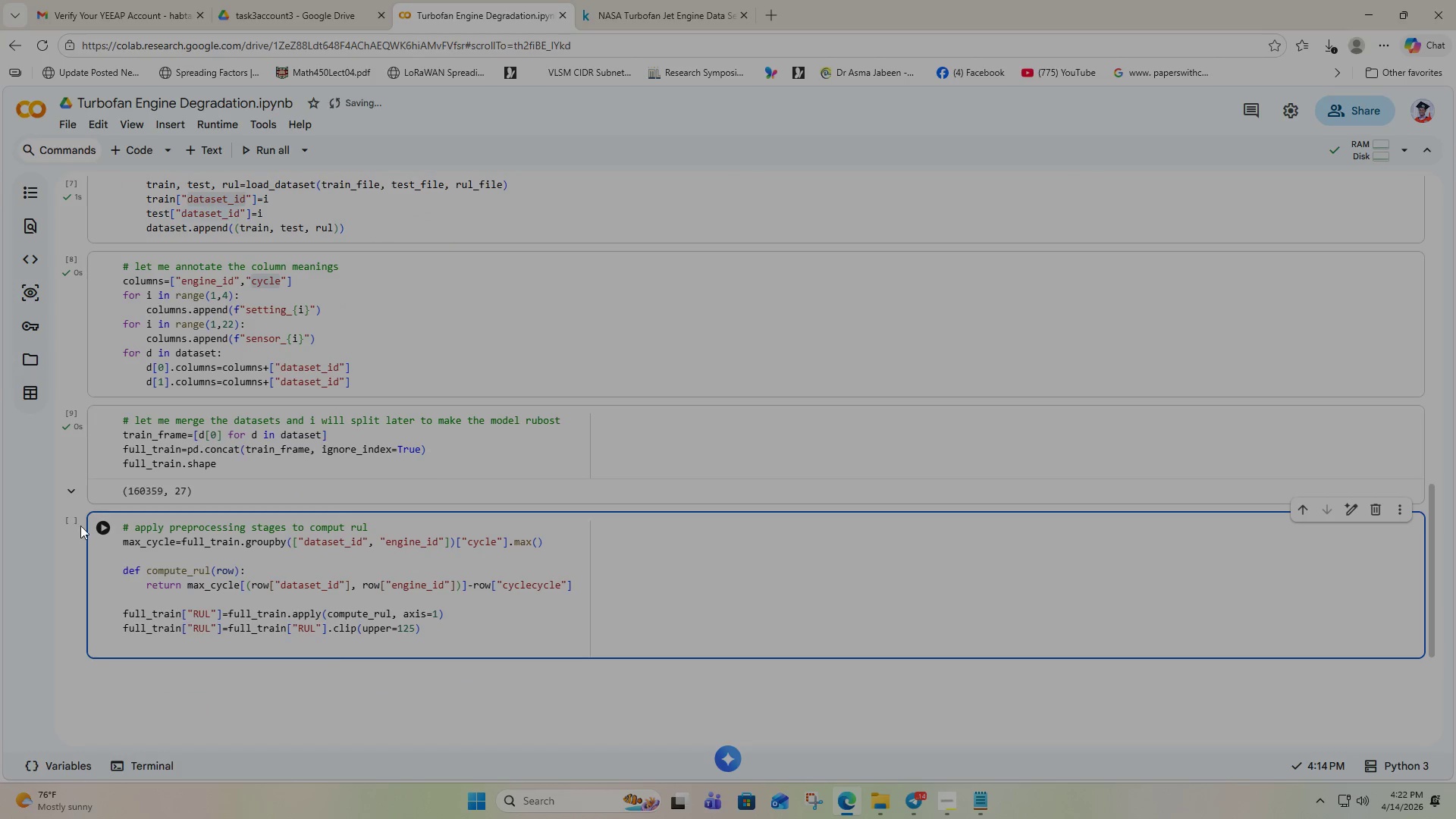 
left_click([102, 527])
 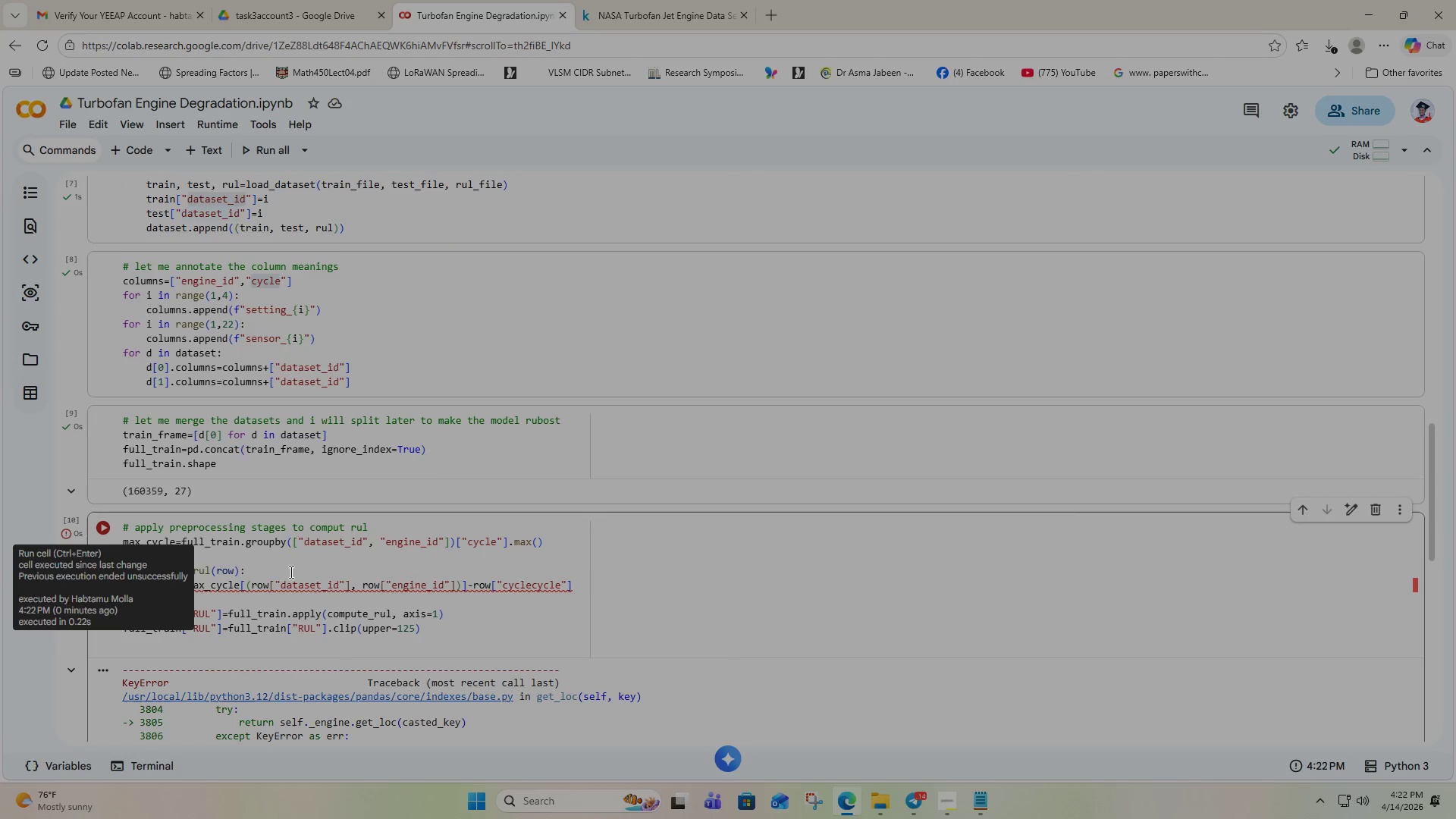 
scroll: coordinate [306, 609], scroll_direction: down, amount: 7.0
 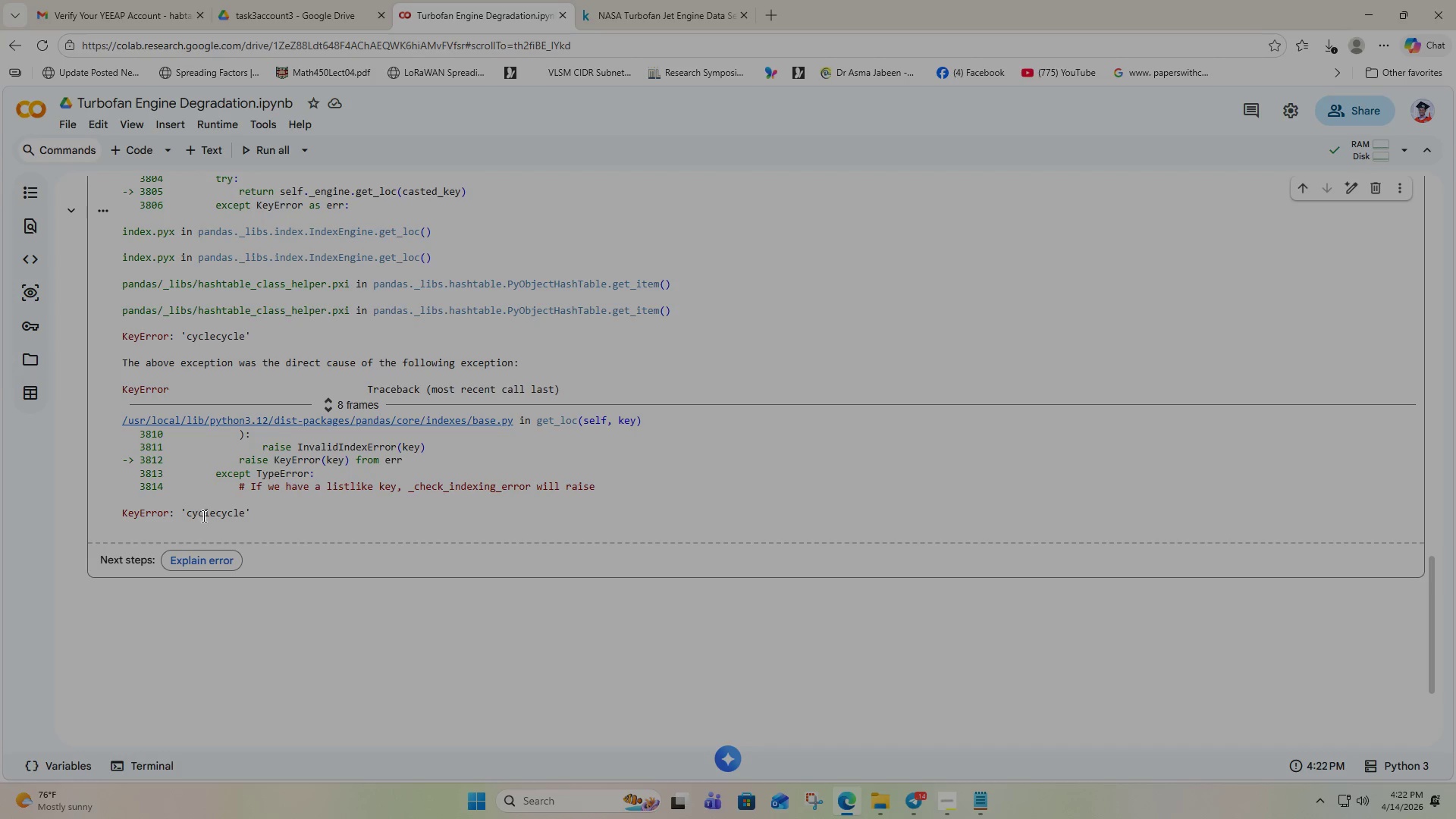 
double_click([196, 513])
 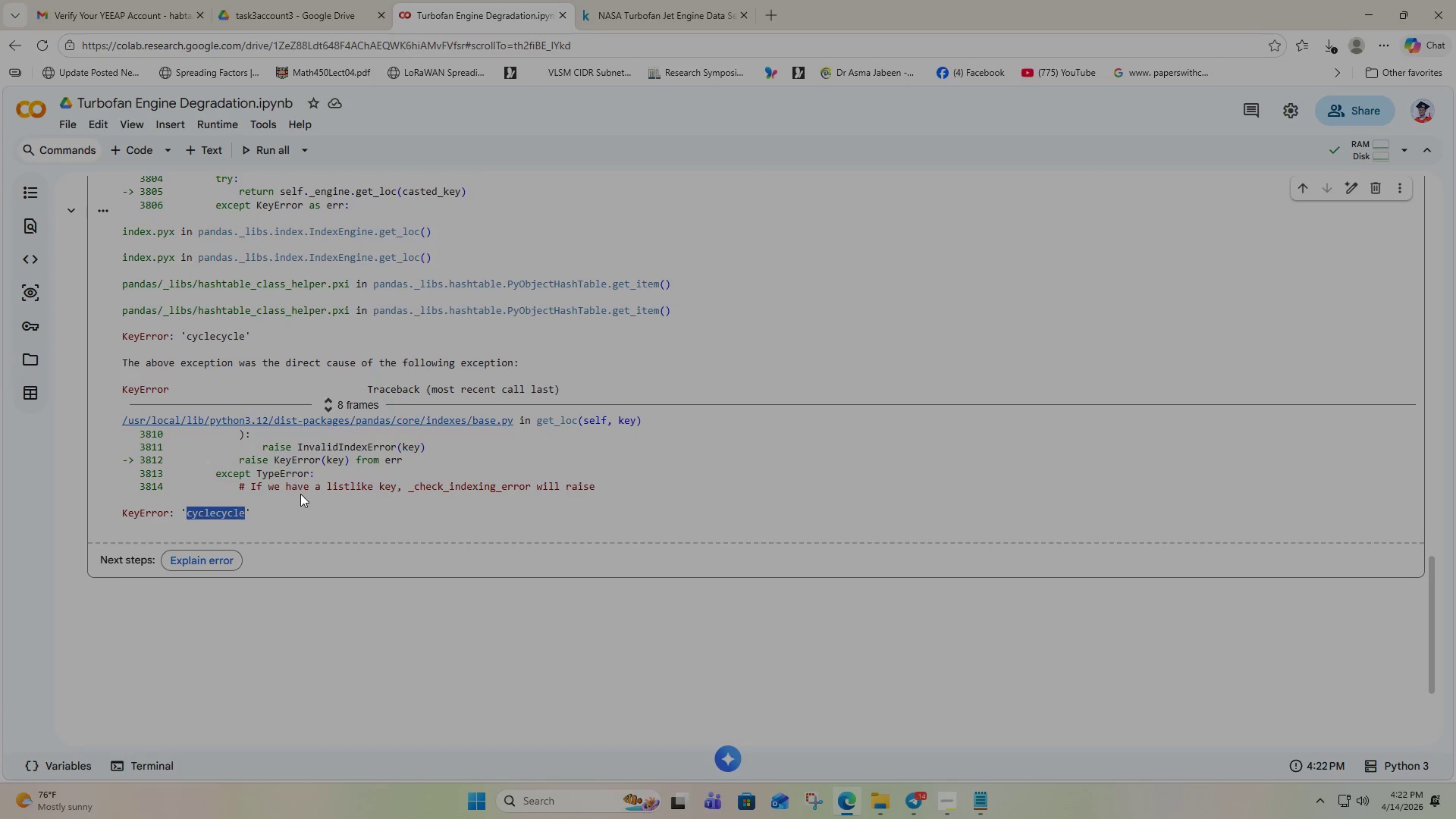 
scroll: coordinate [295, 494], scroll_direction: up, amount: 3.0
 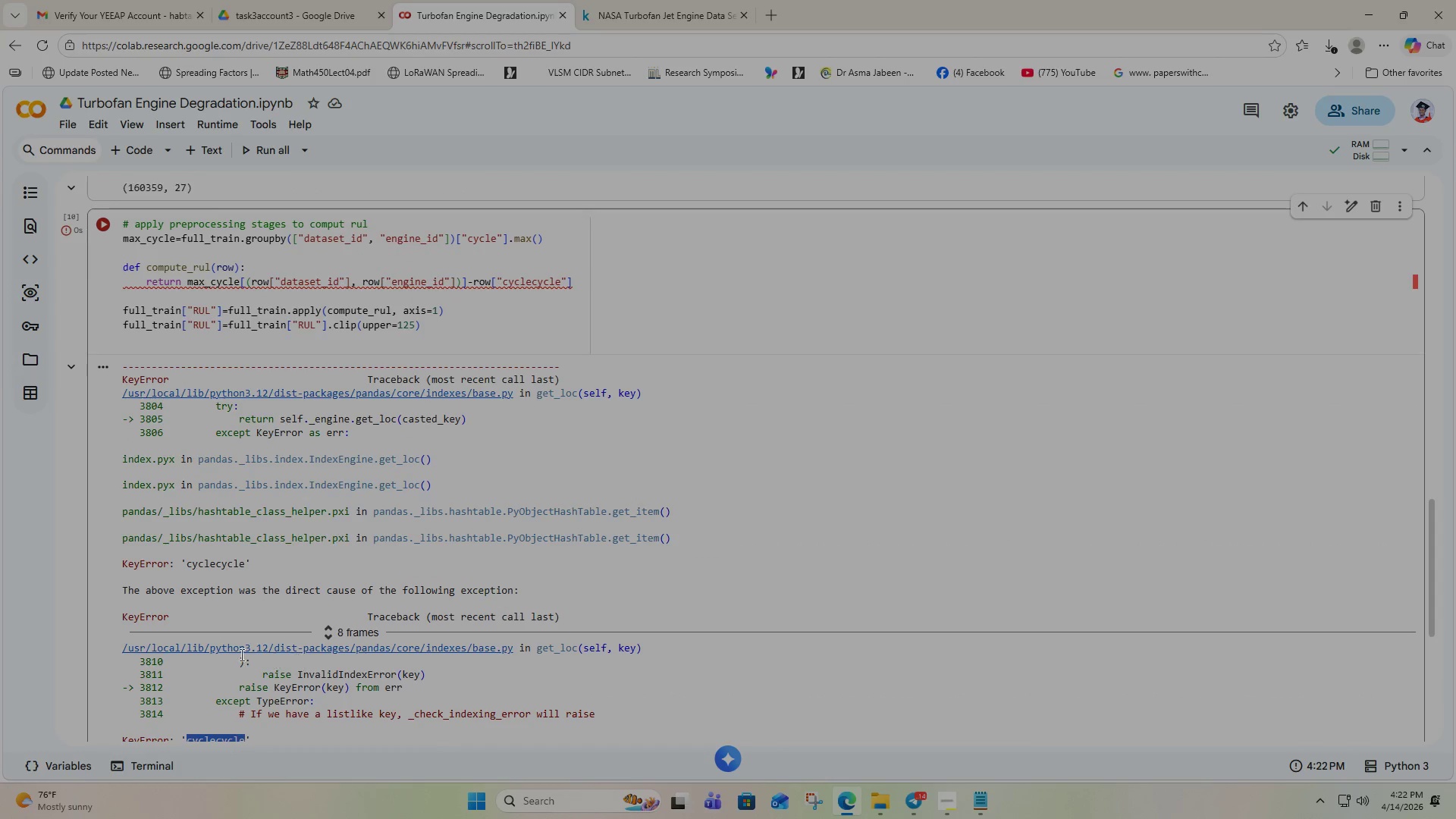 
wait(7.42)
 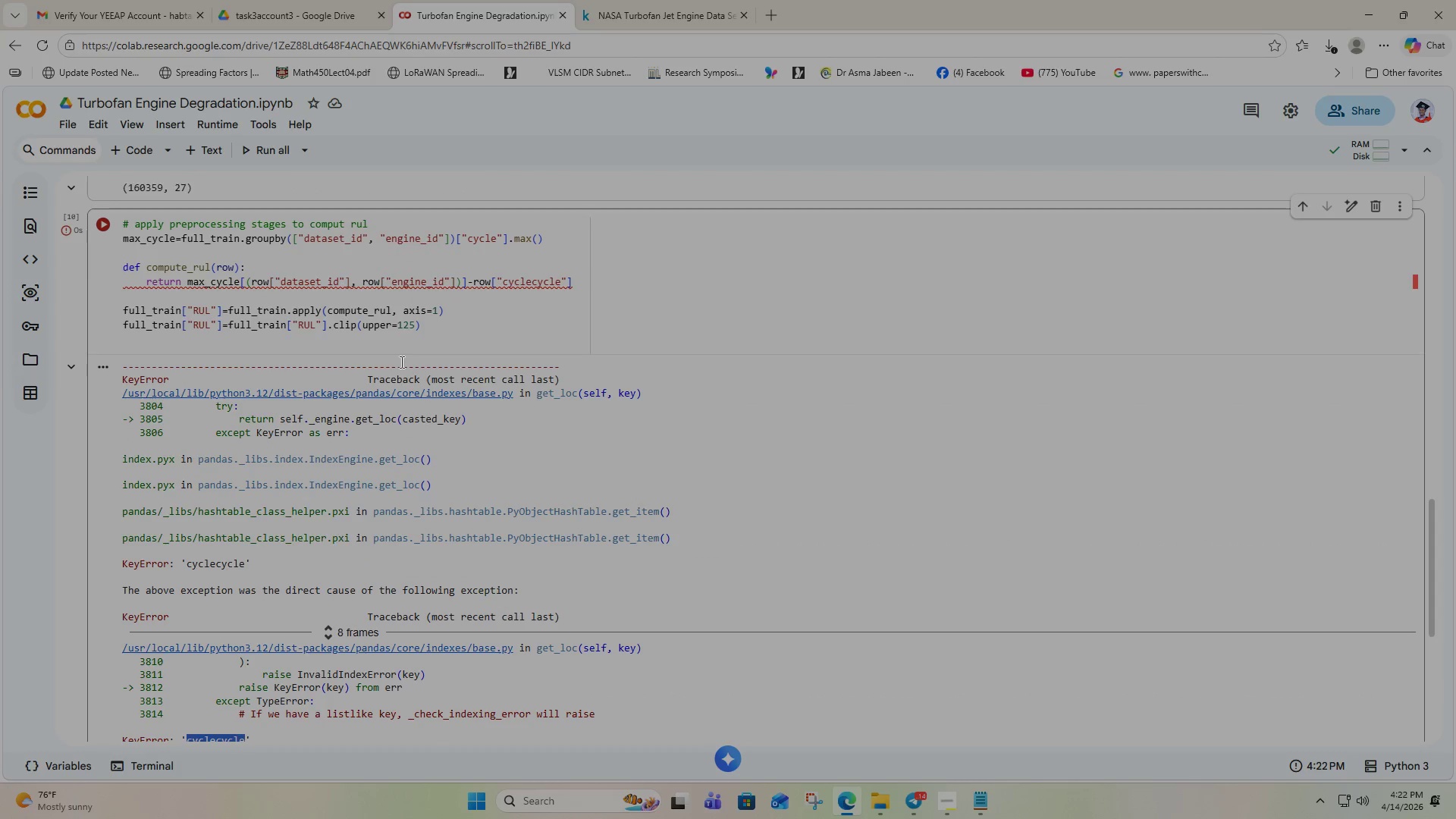 
double_click([207, 565])
 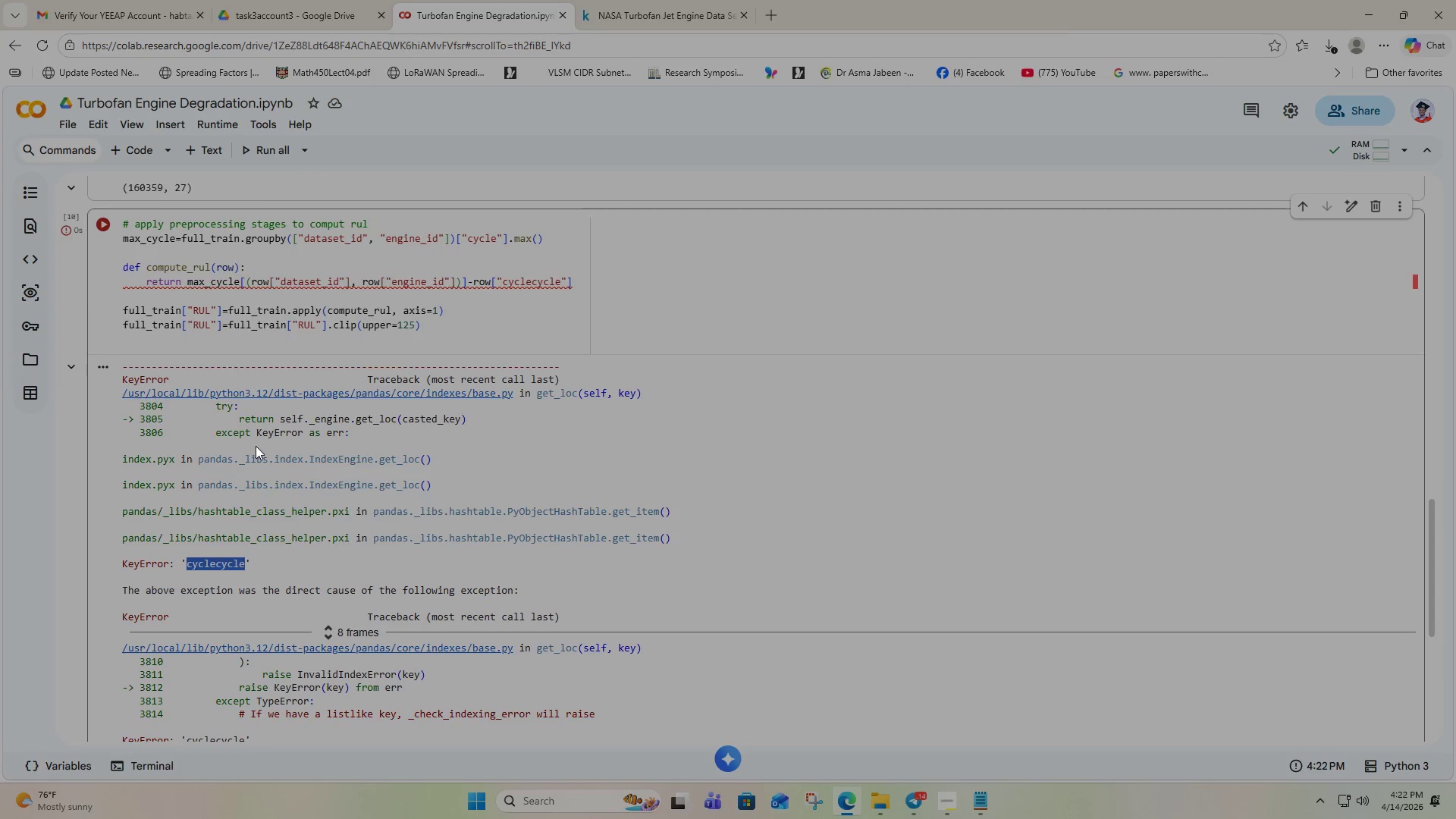 
scroll: coordinate [256, 446], scroll_direction: up, amount: 2.0
 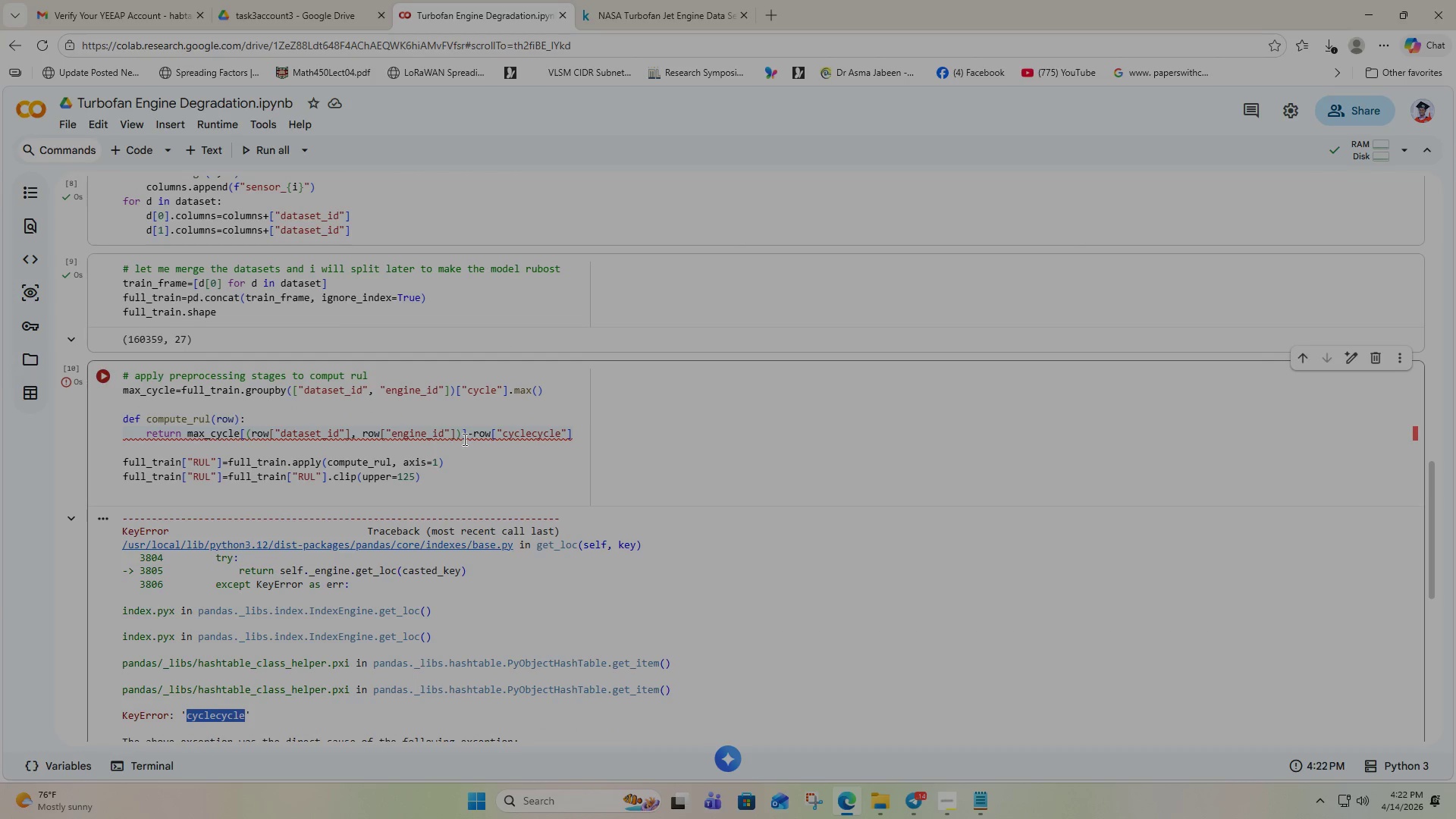 
wait(5.67)
 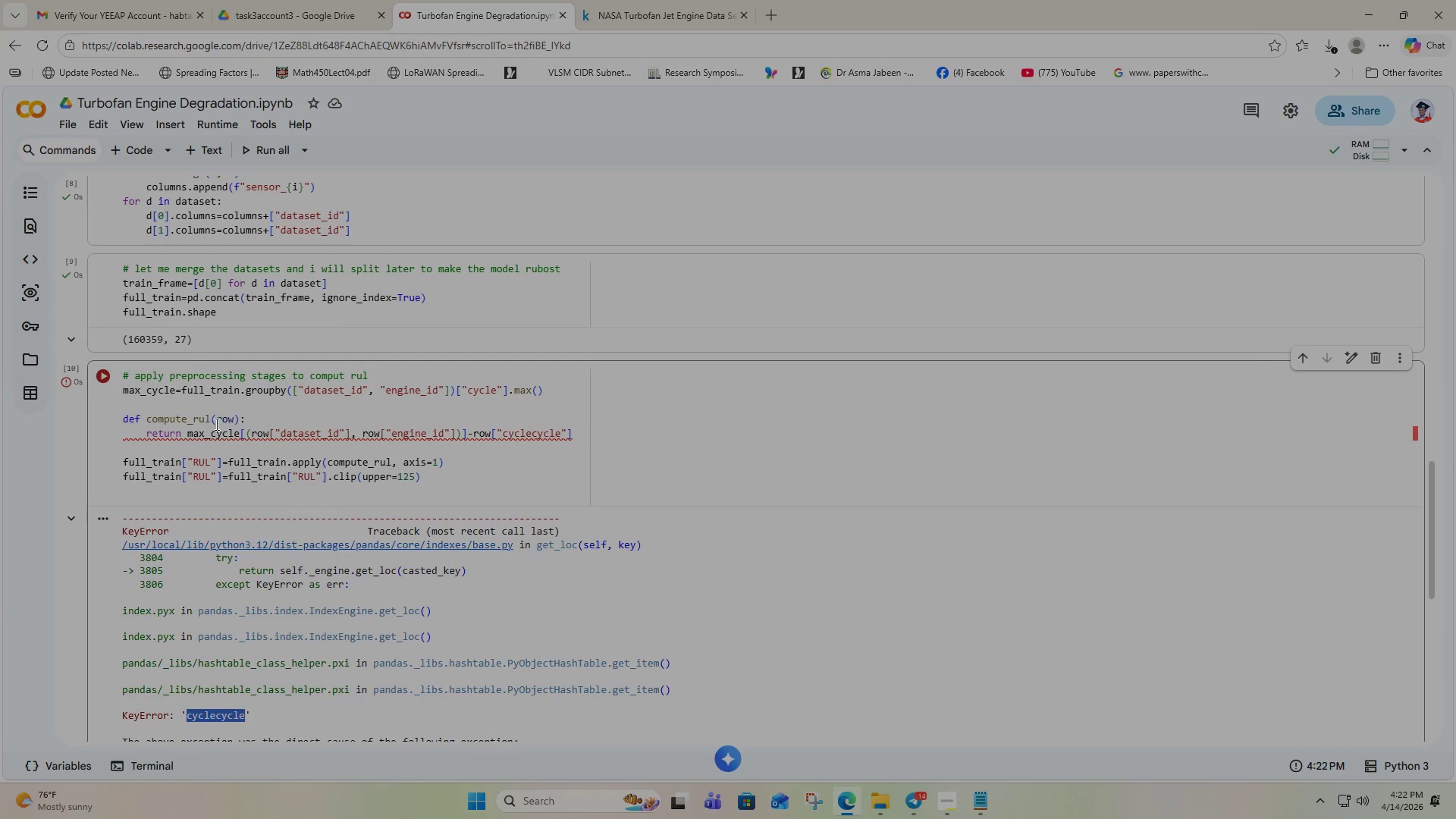 
left_click([529, 434])
 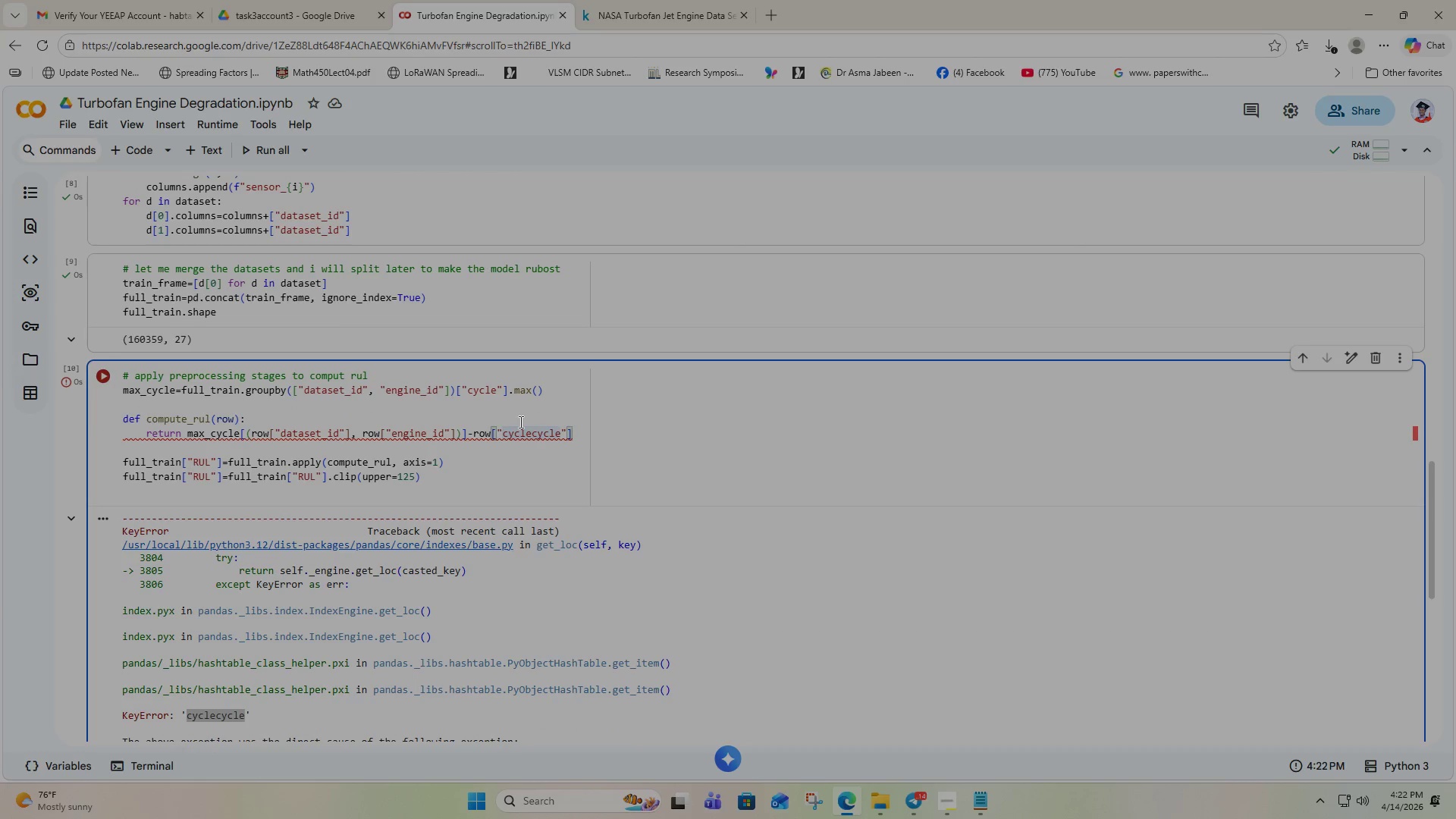 
key(Backspace)
 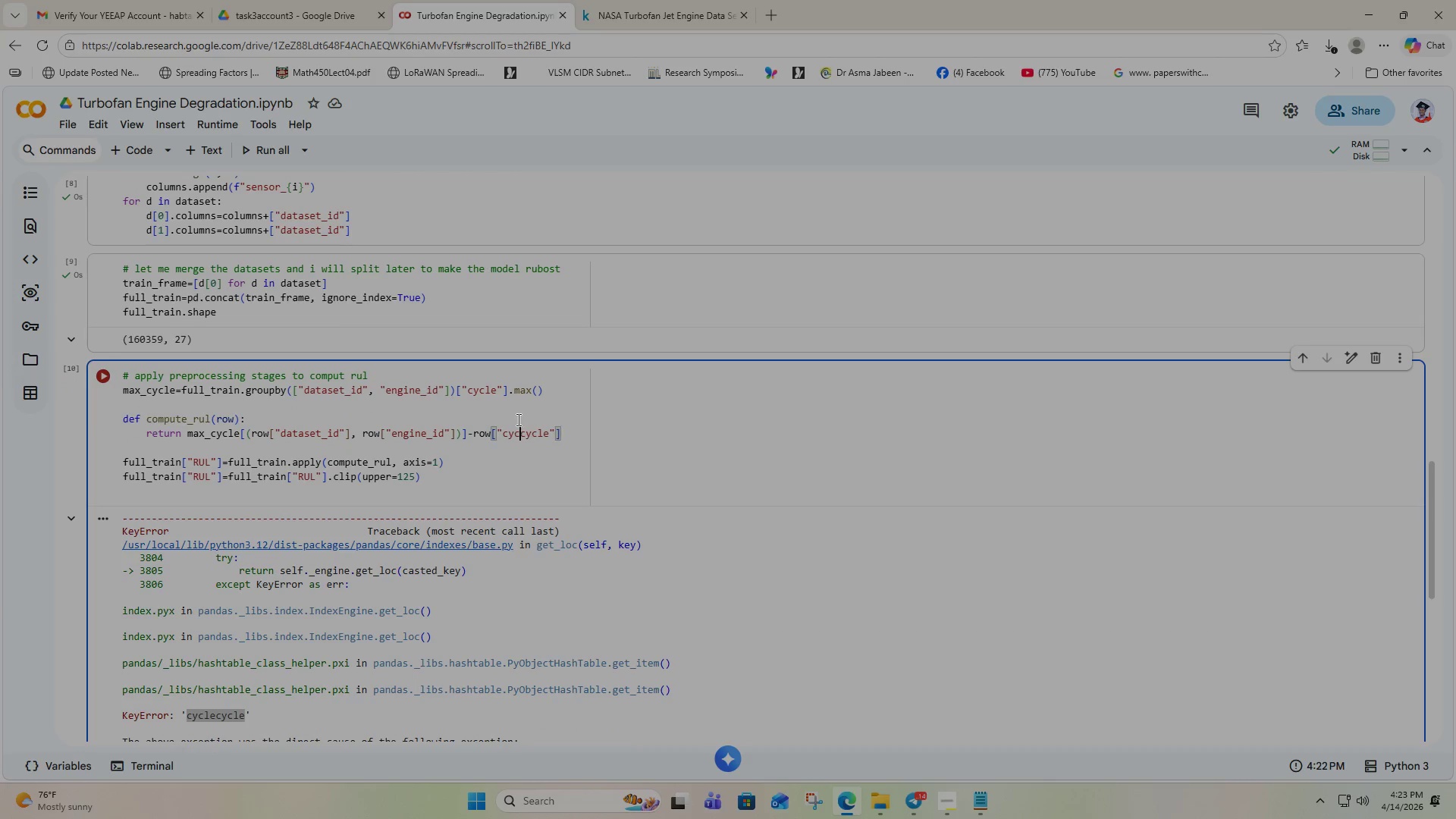 
key(Backspace)
 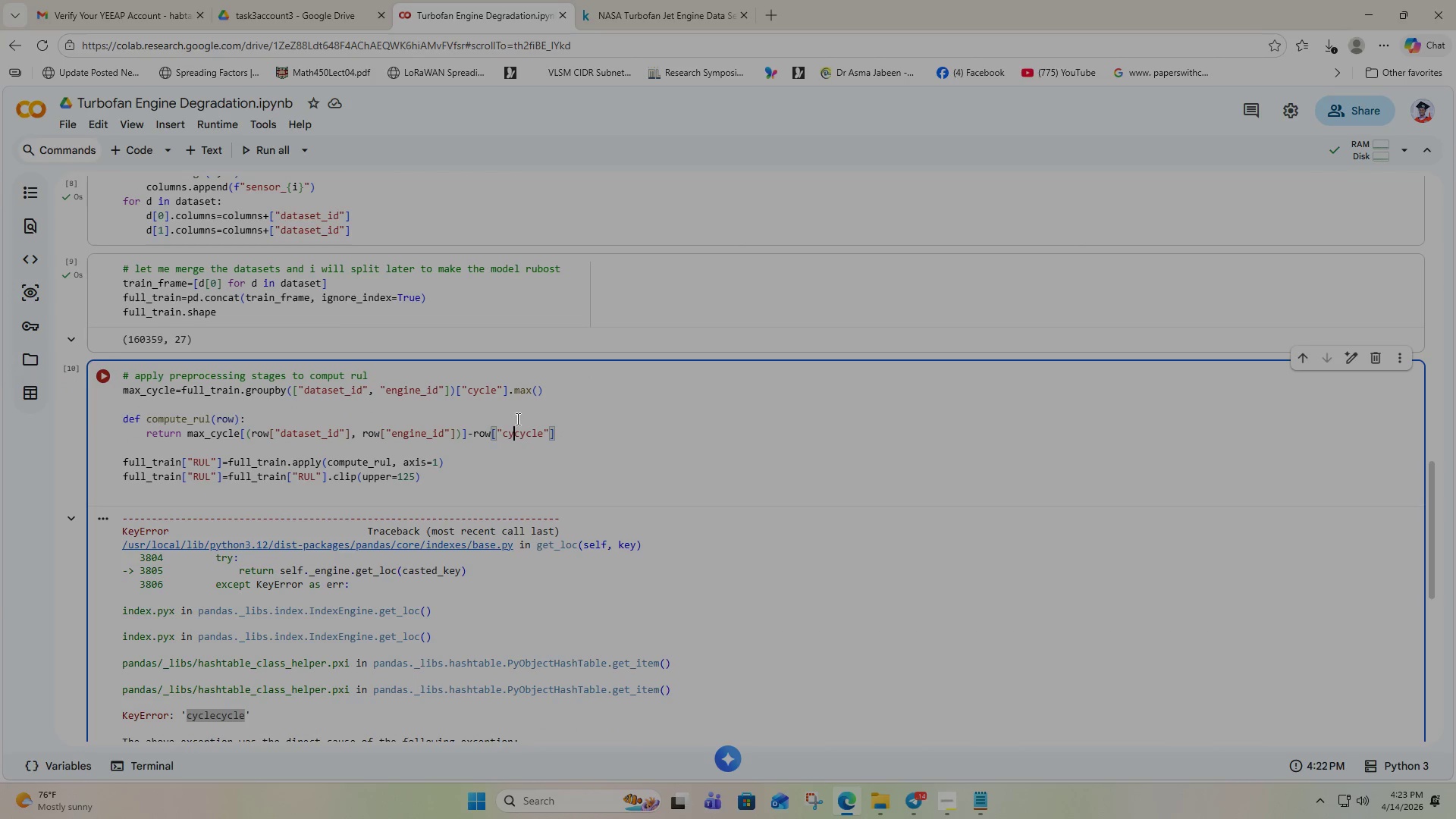 
key(Backspace)
 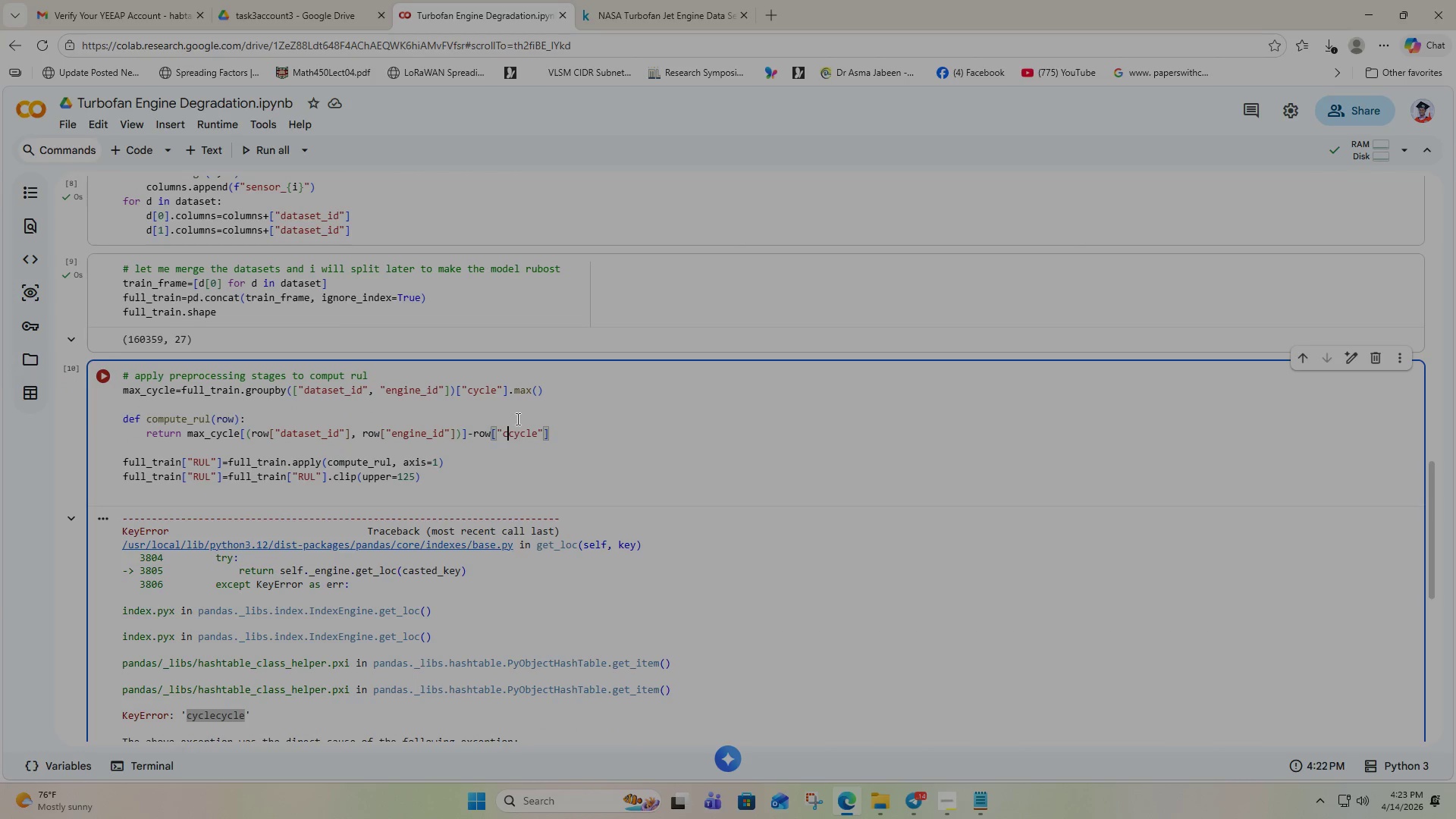 
key(Backspace)
 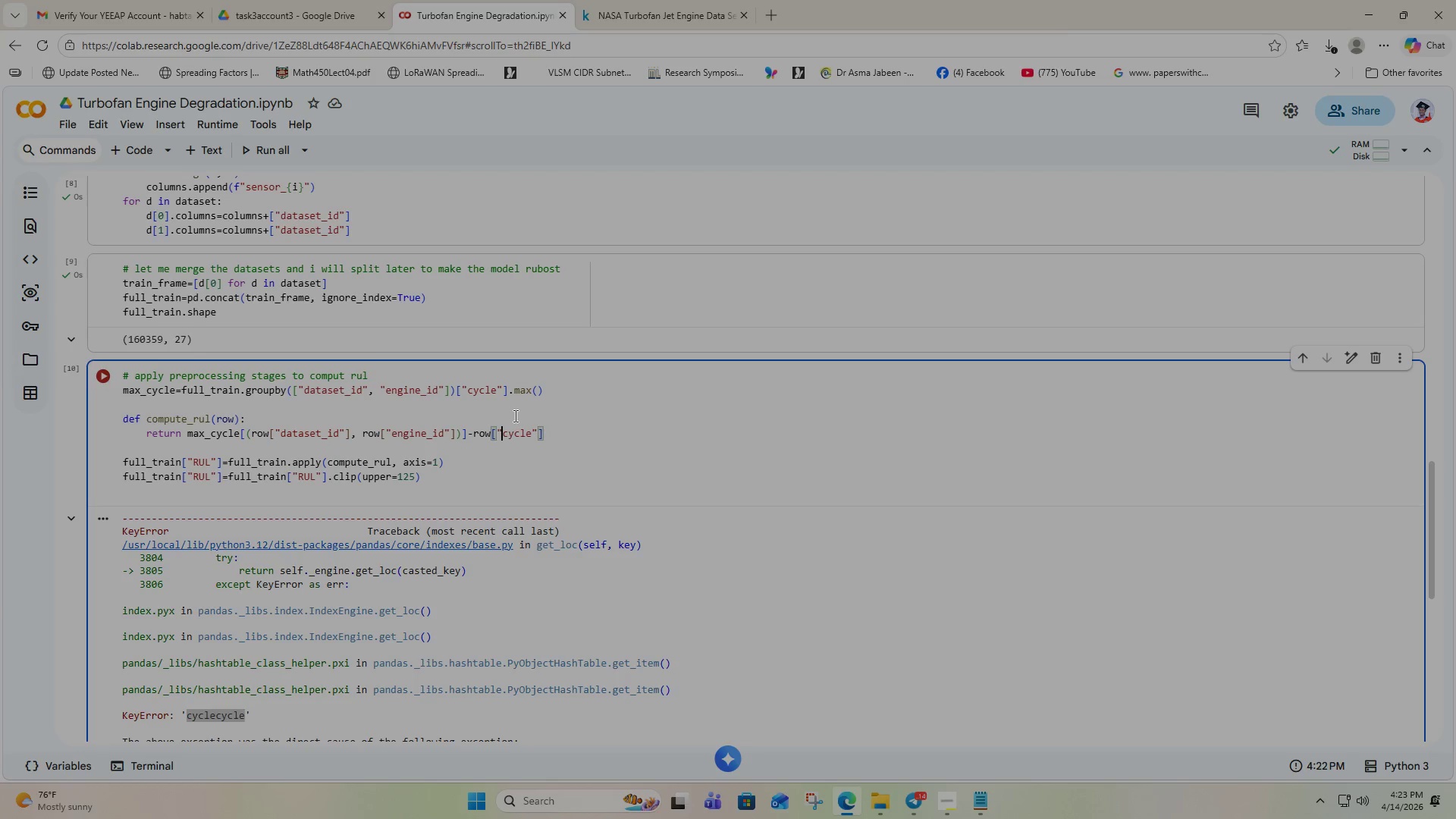 
key(Backspace)
 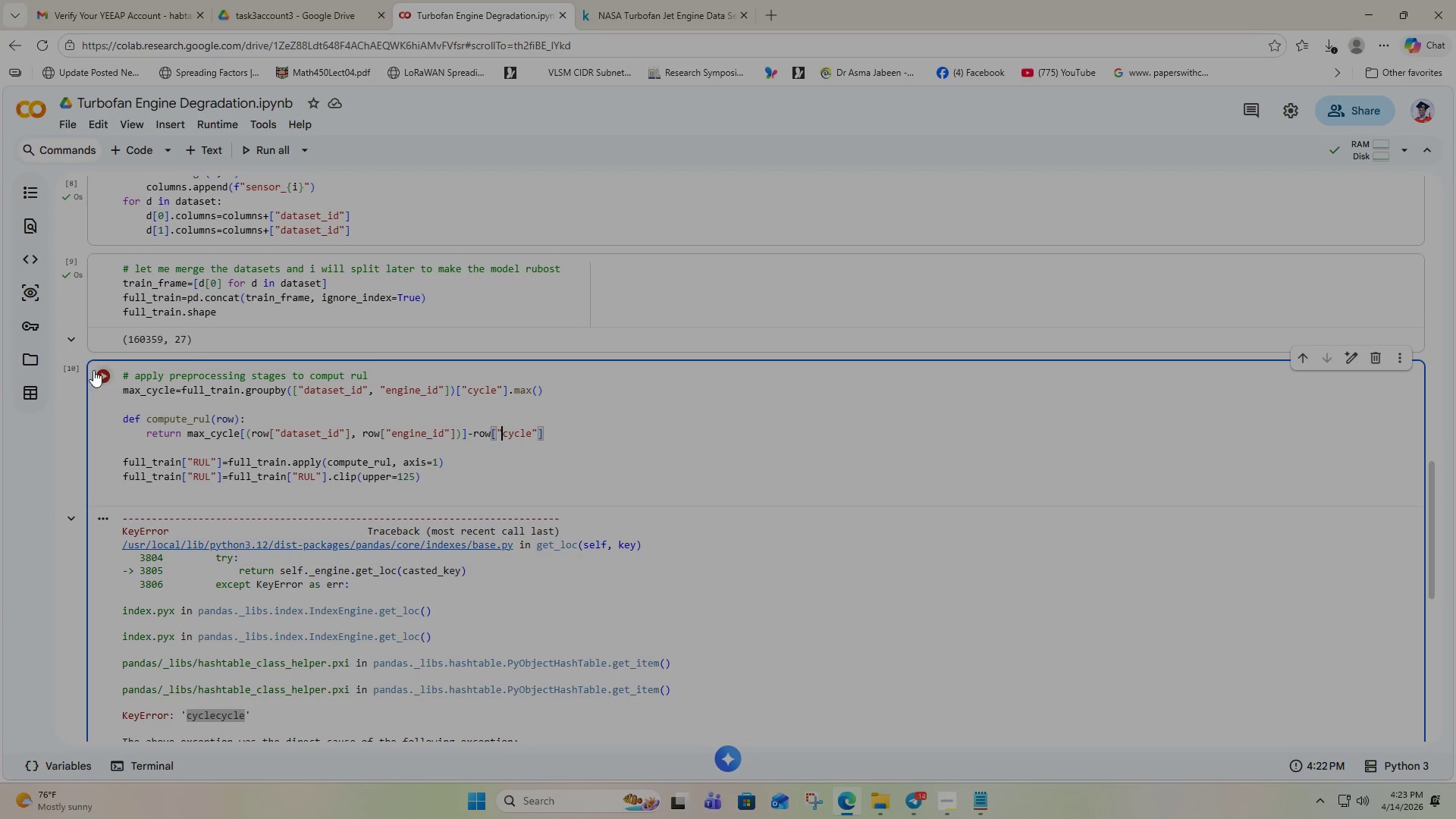 
left_click([108, 382])
 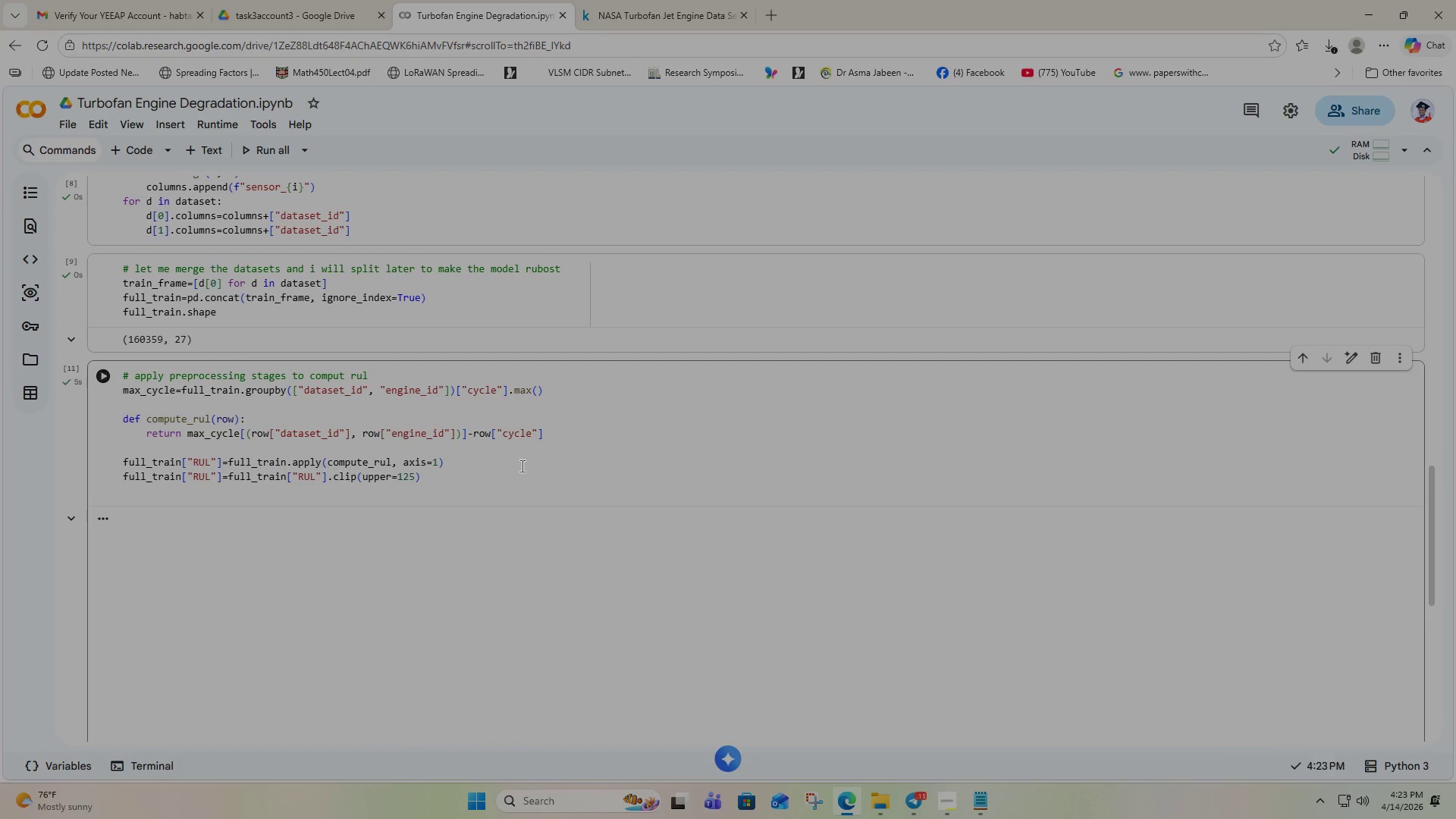 
wait(7.38)
 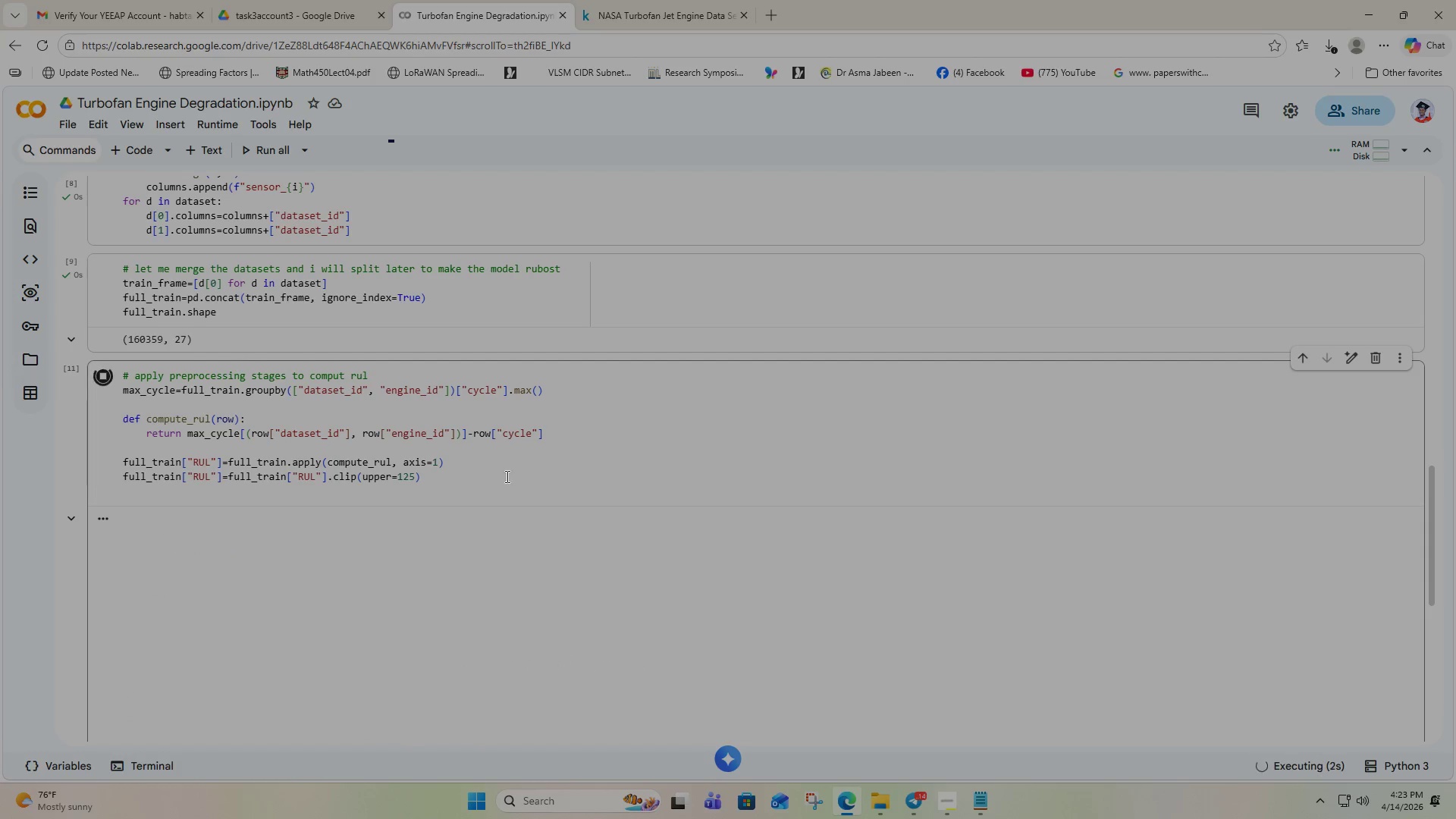 
scroll: coordinate [509, 469], scroll_direction: down, amount: 1.0
 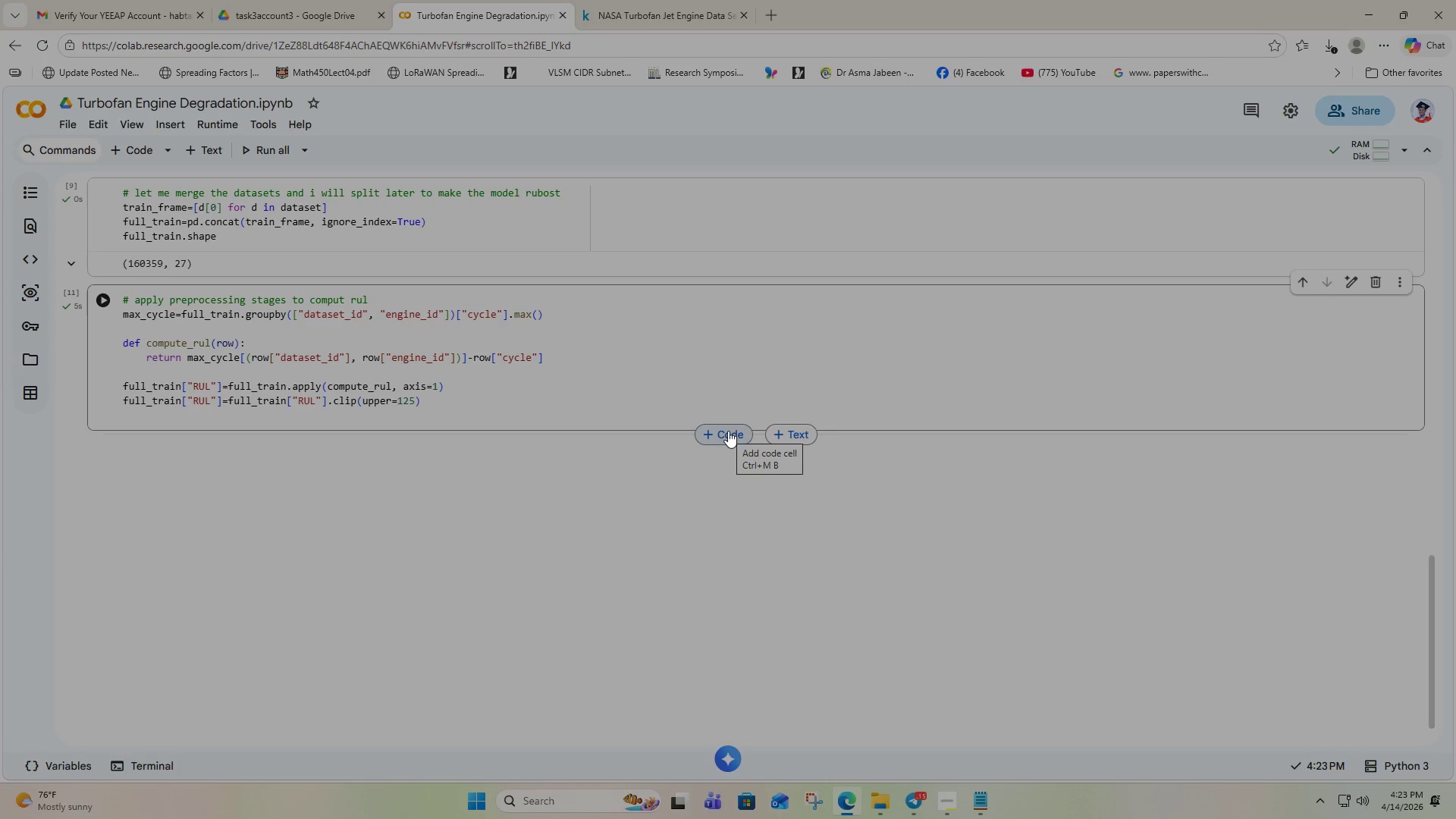 
wait(6.52)
 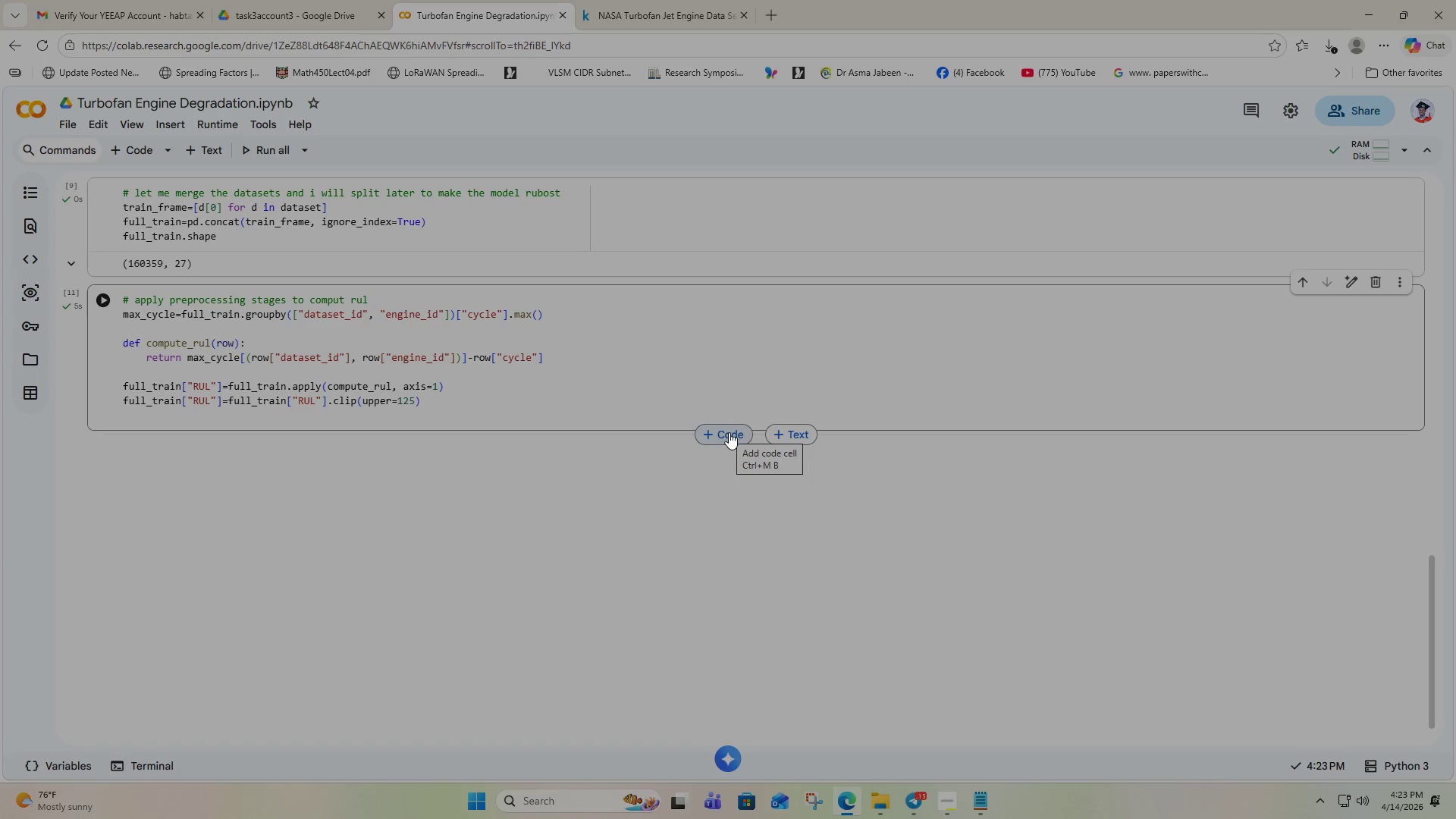 
left_click([727, 431])
 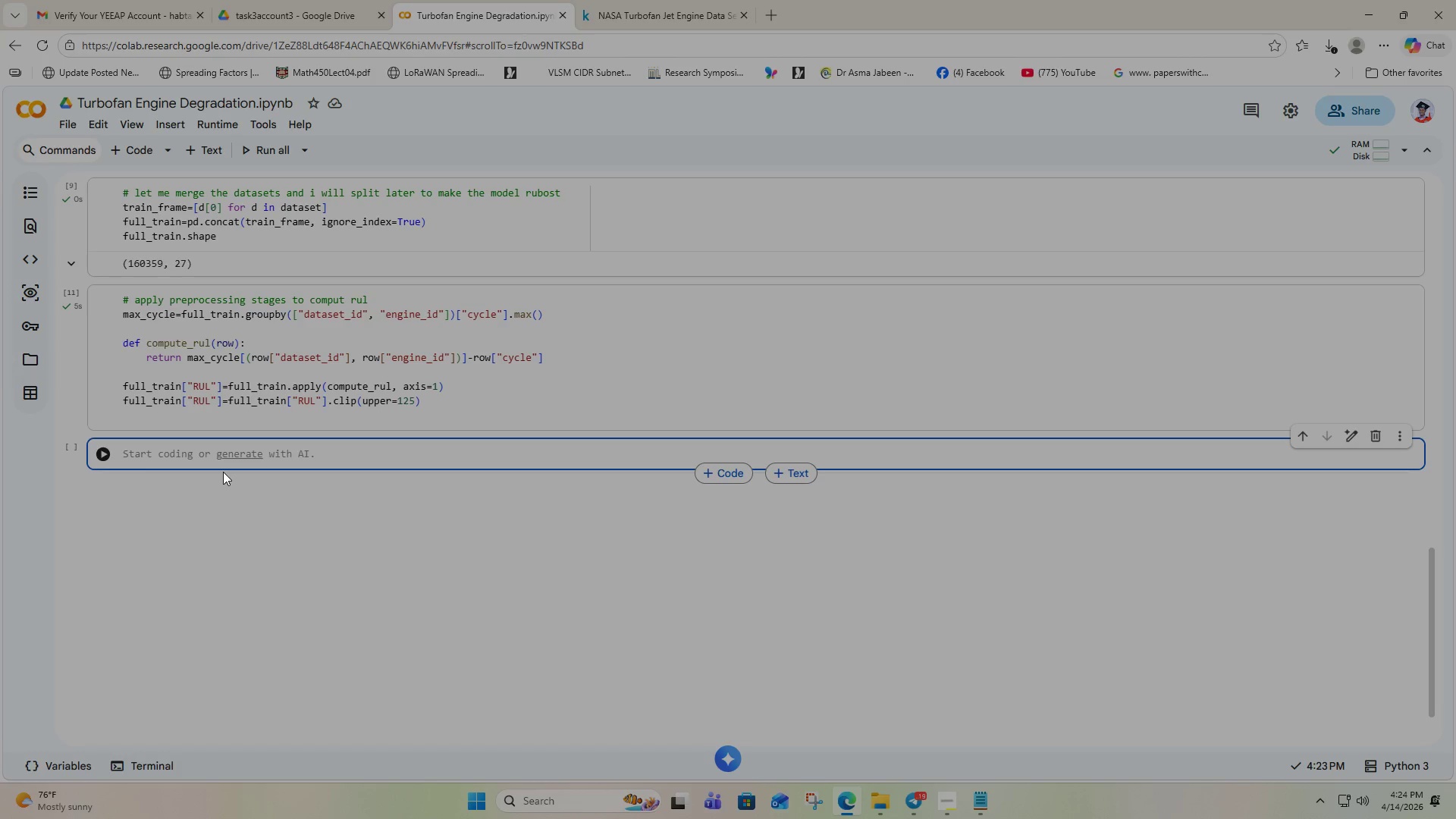 
wait(82.67)
 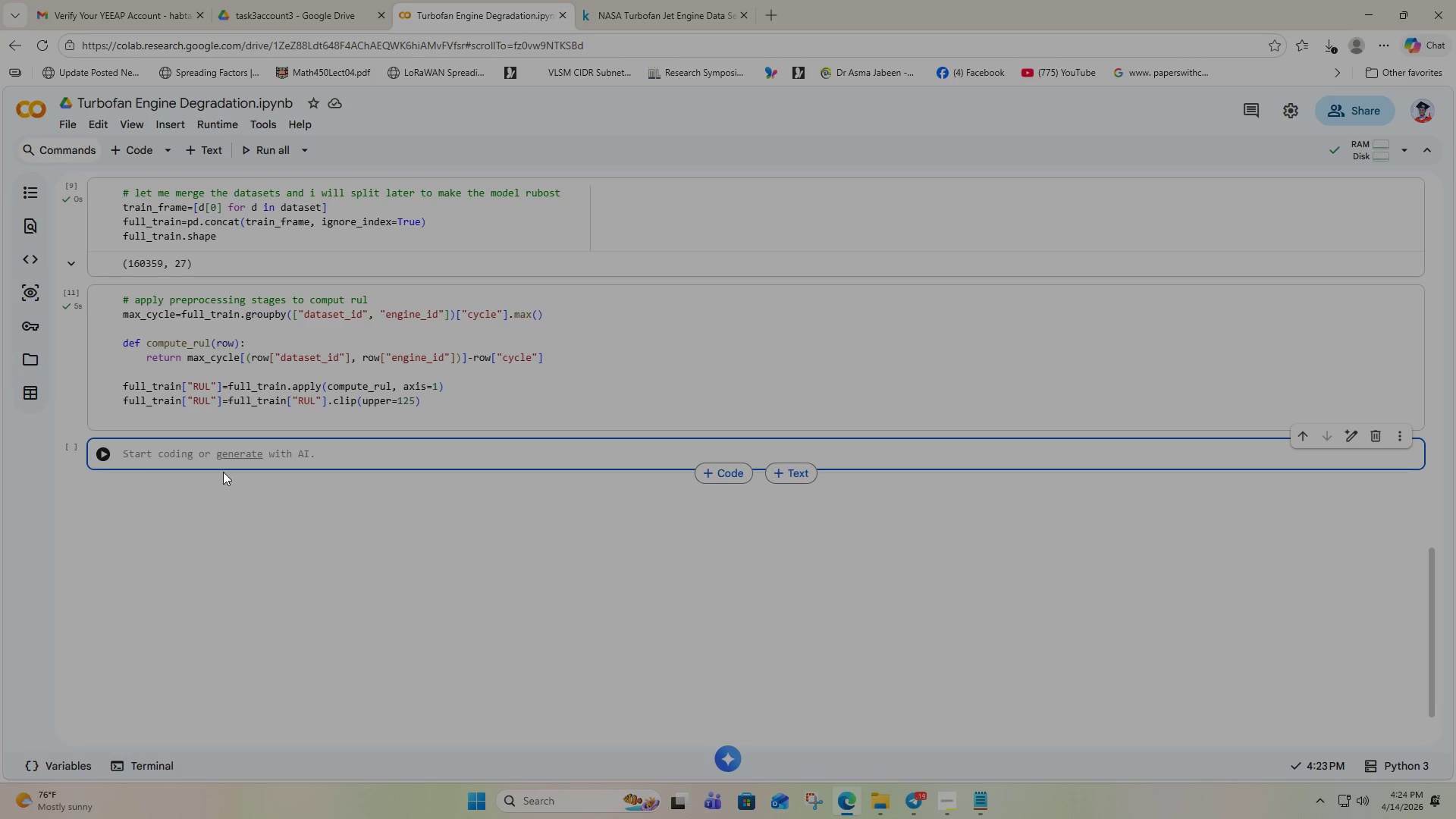 
left_click([943, 799])